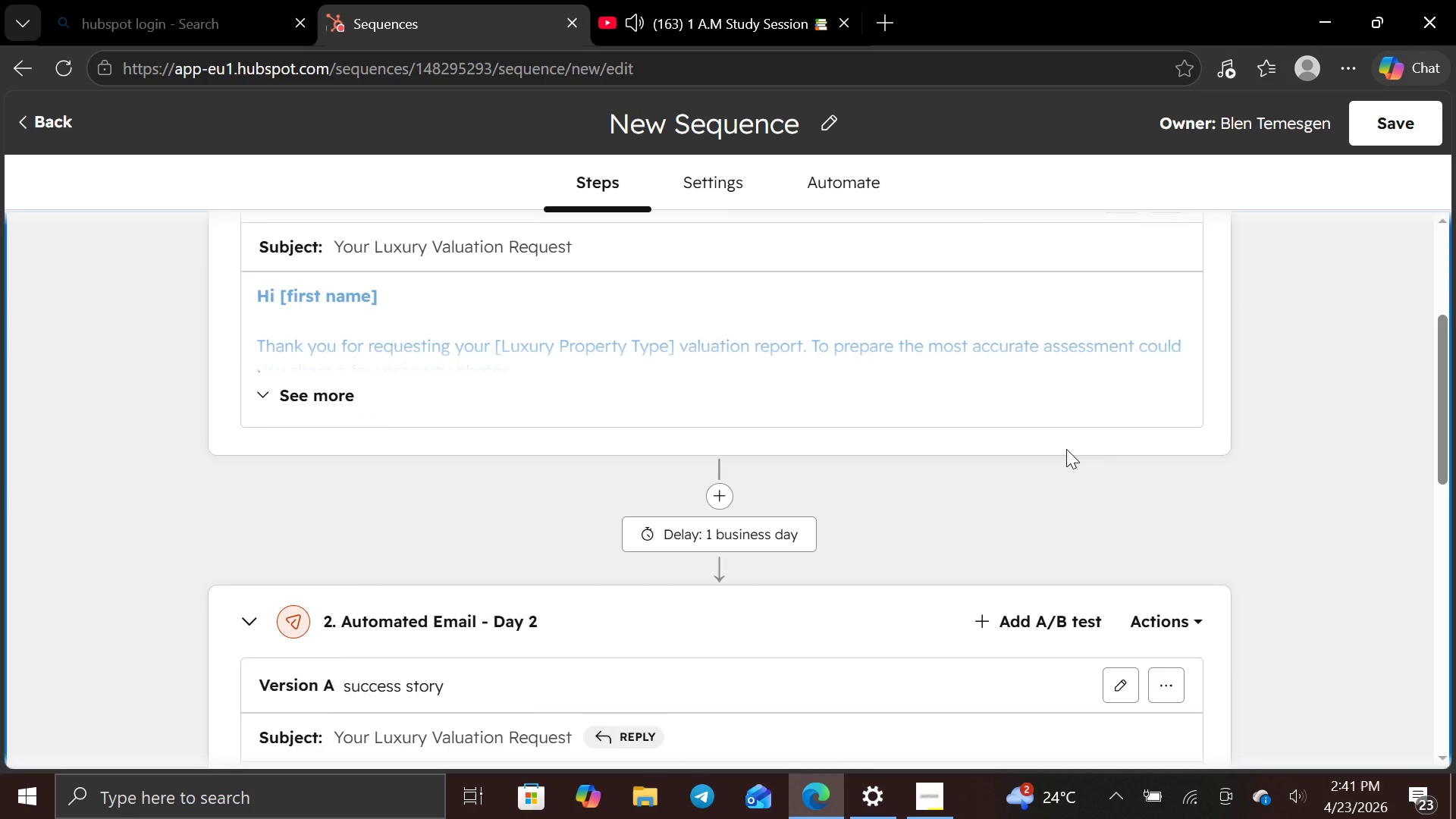 
key(Shift+Minus)
 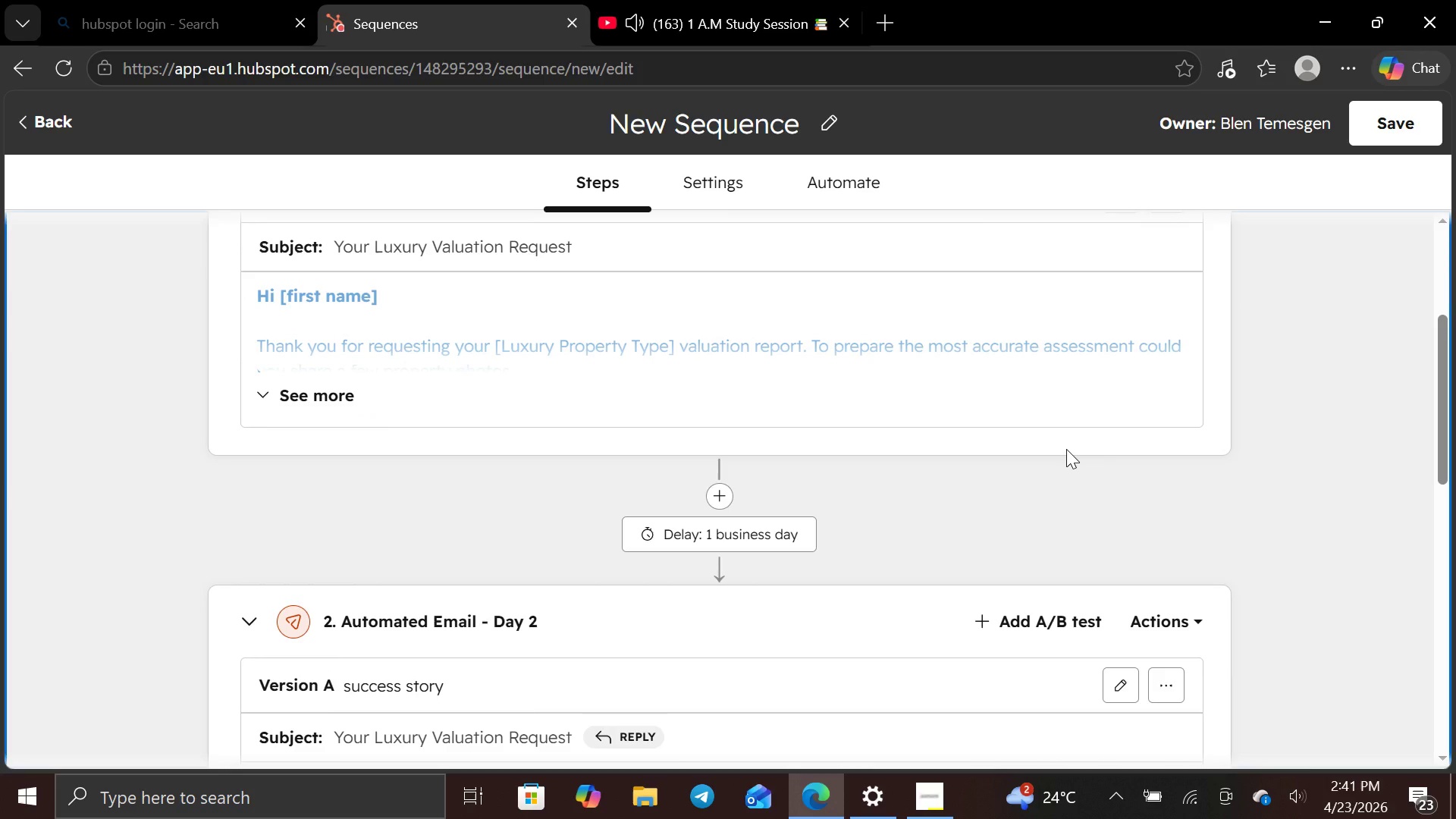 
key(Shift+Minus)
 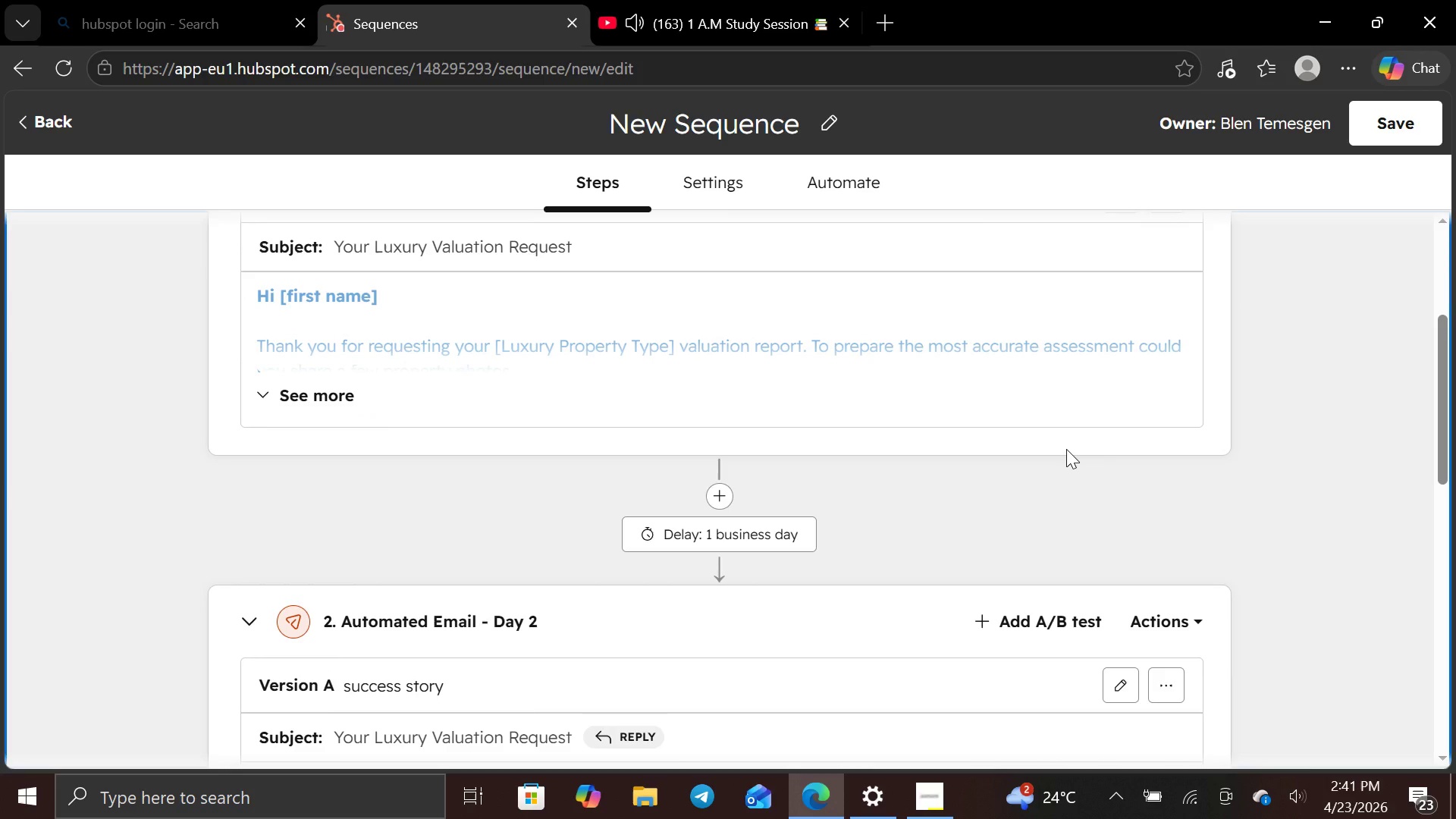 
key(Shift+Minus)
 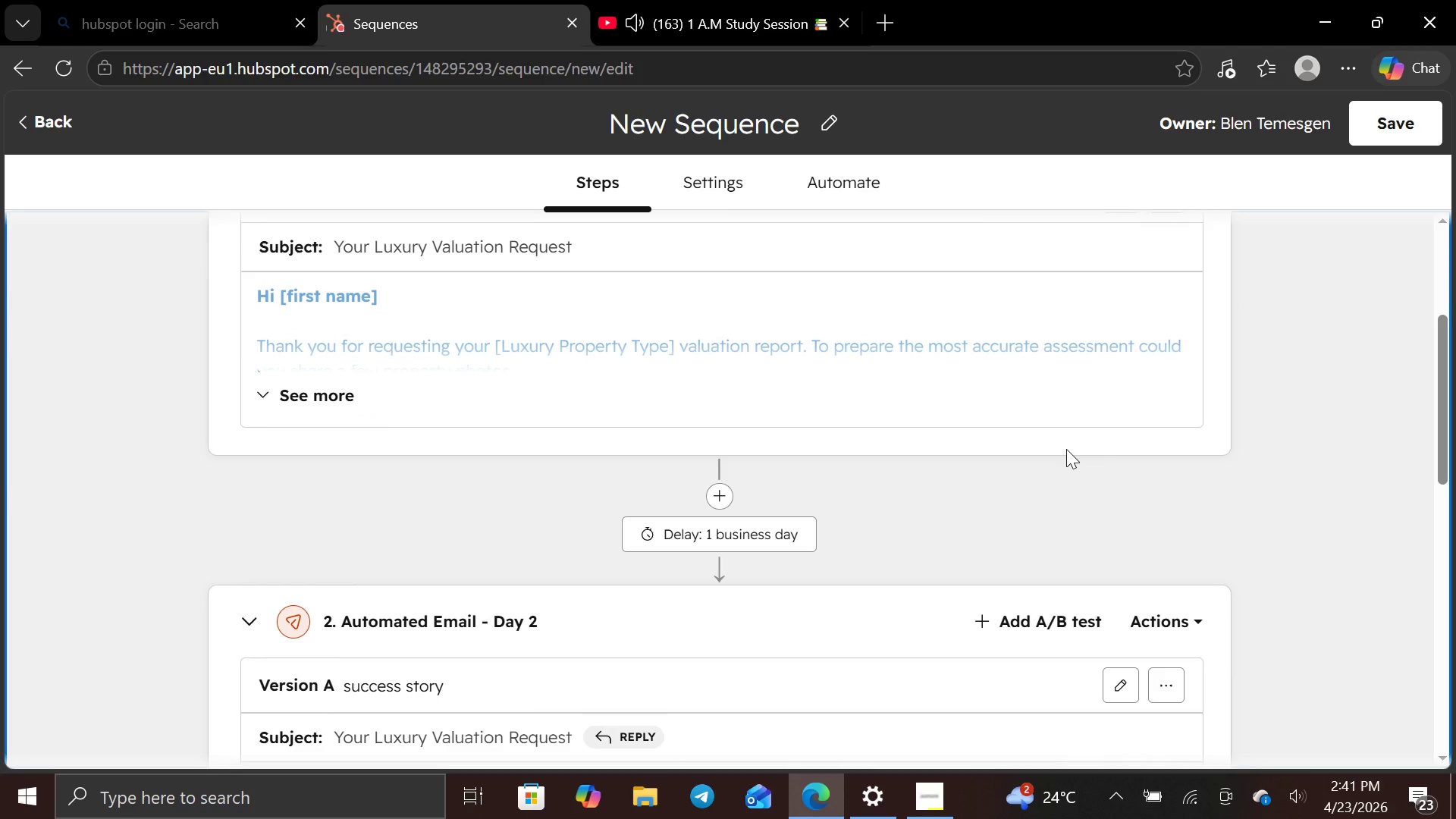 
key(Shift+Minus)
 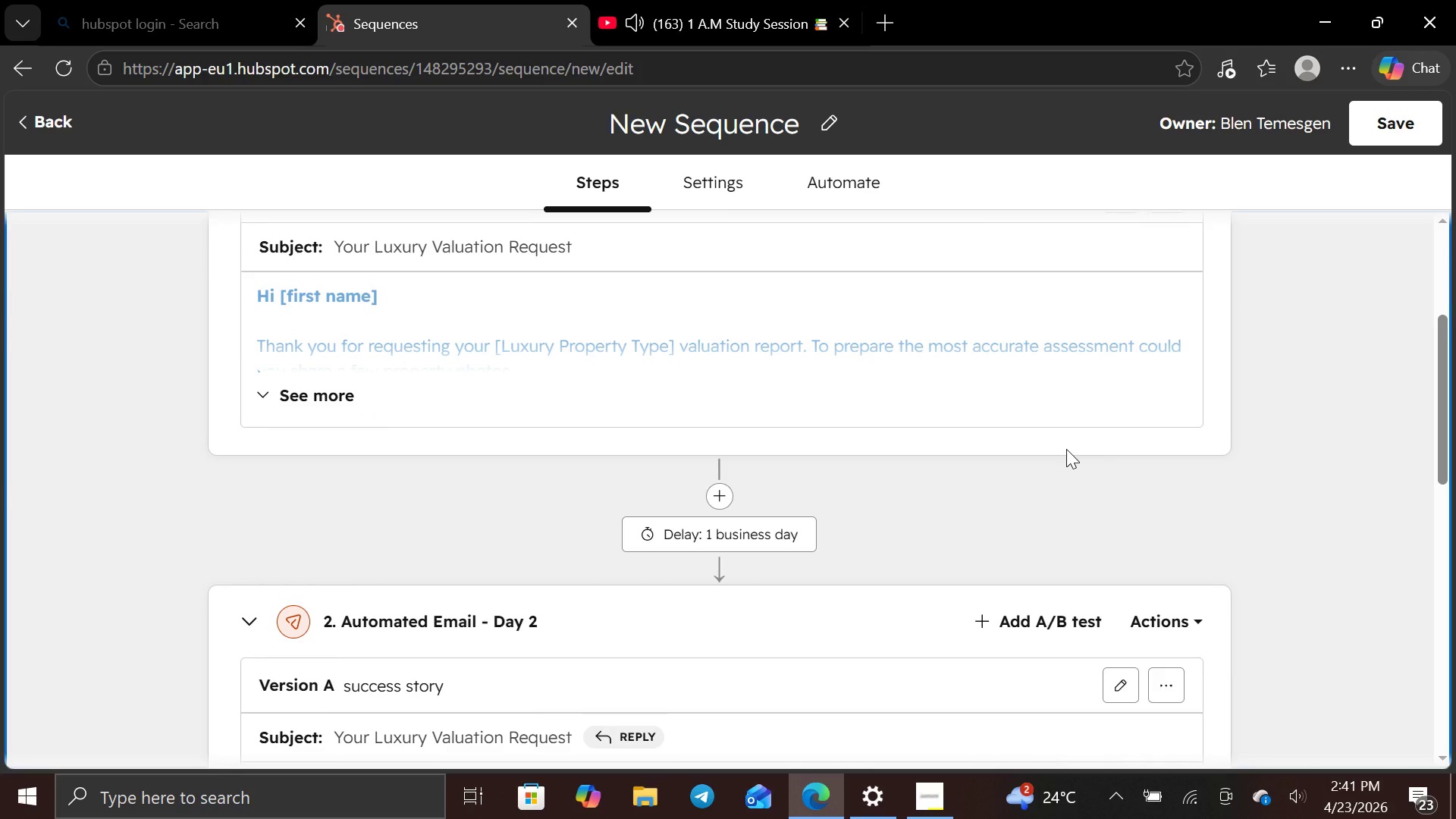 
key(Shift+Minus)
 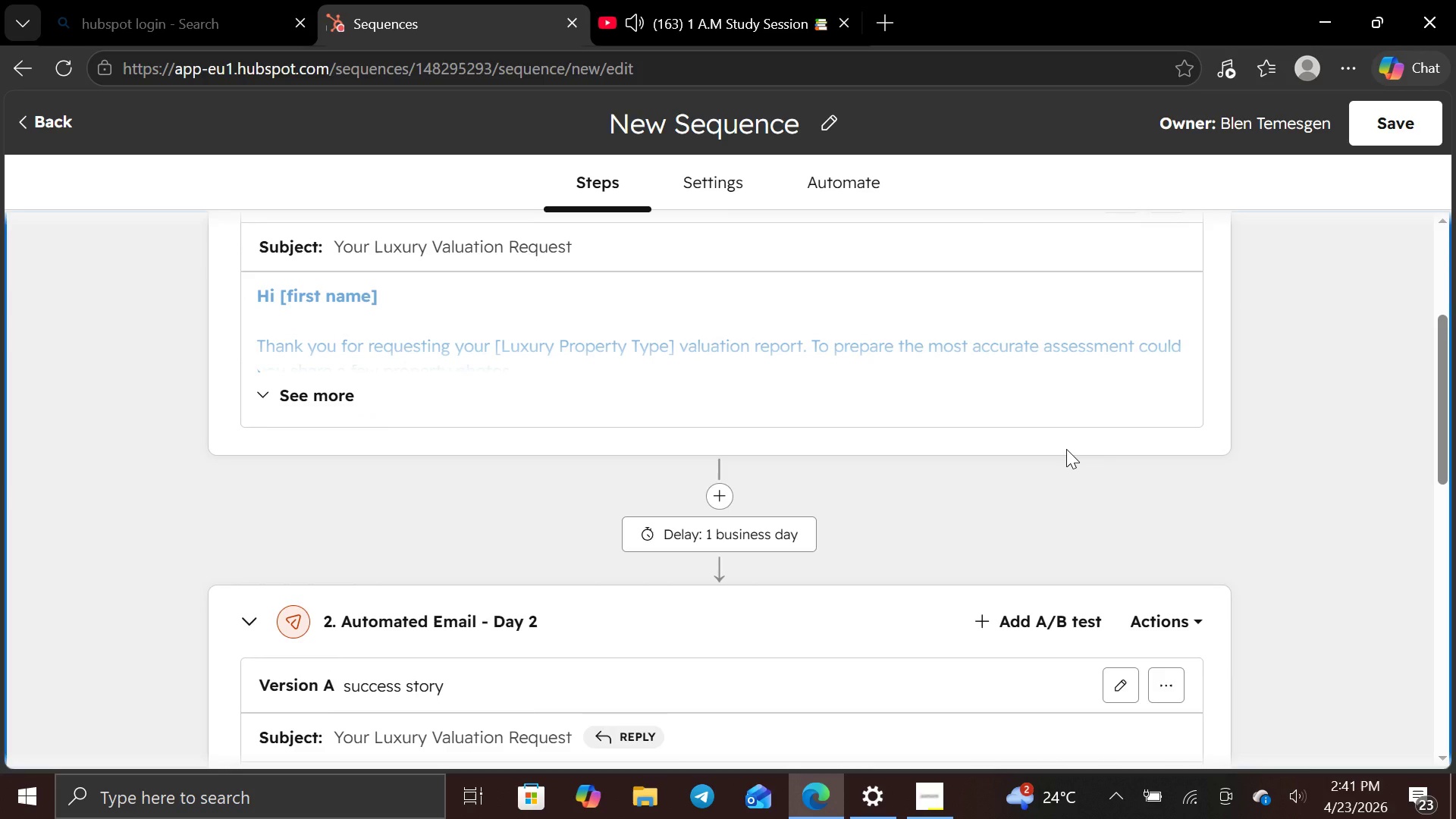 
key(Shift+Equal)
 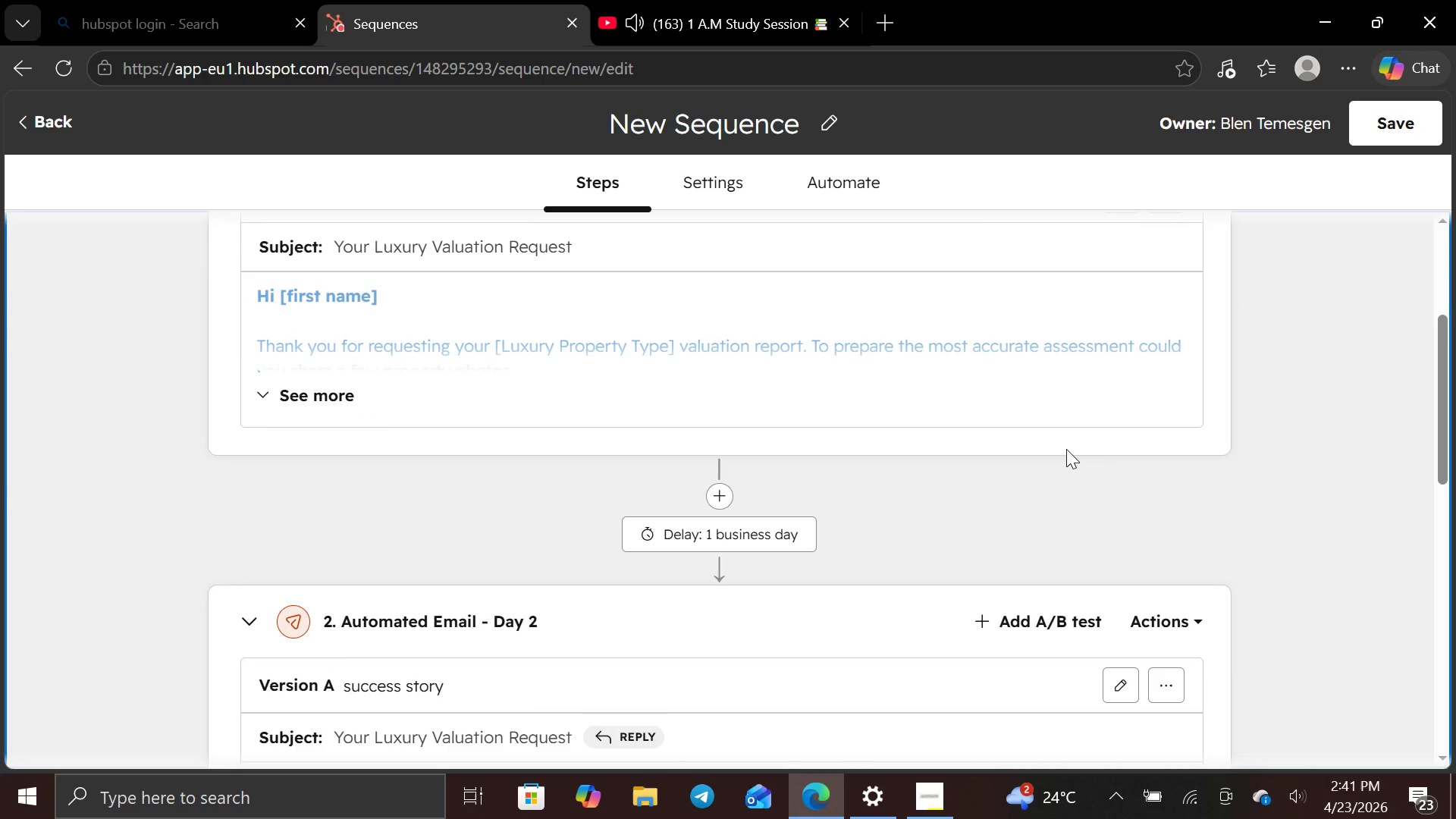 
key(Shift+Equal)
 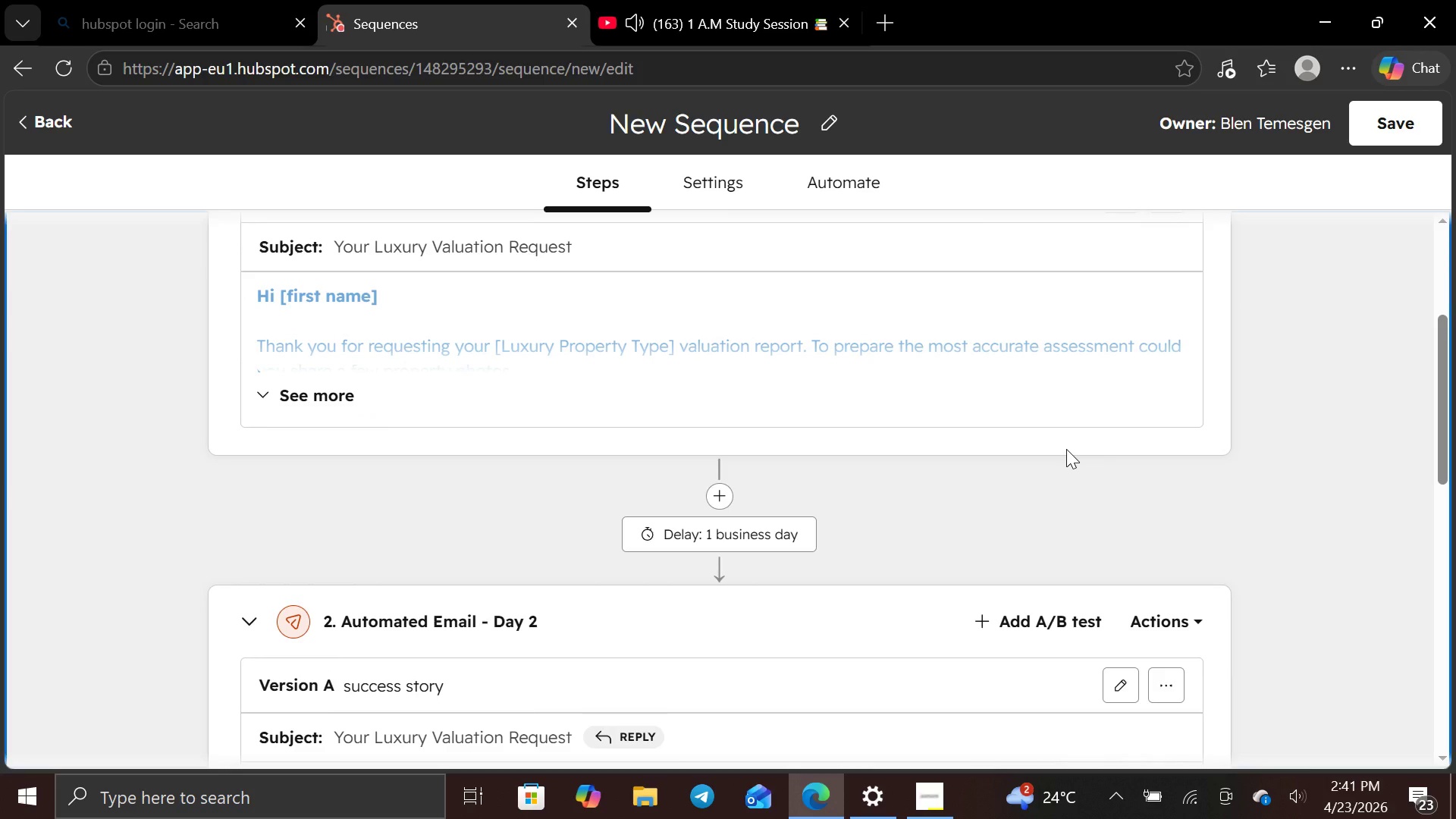 
key(Control+Minus)
 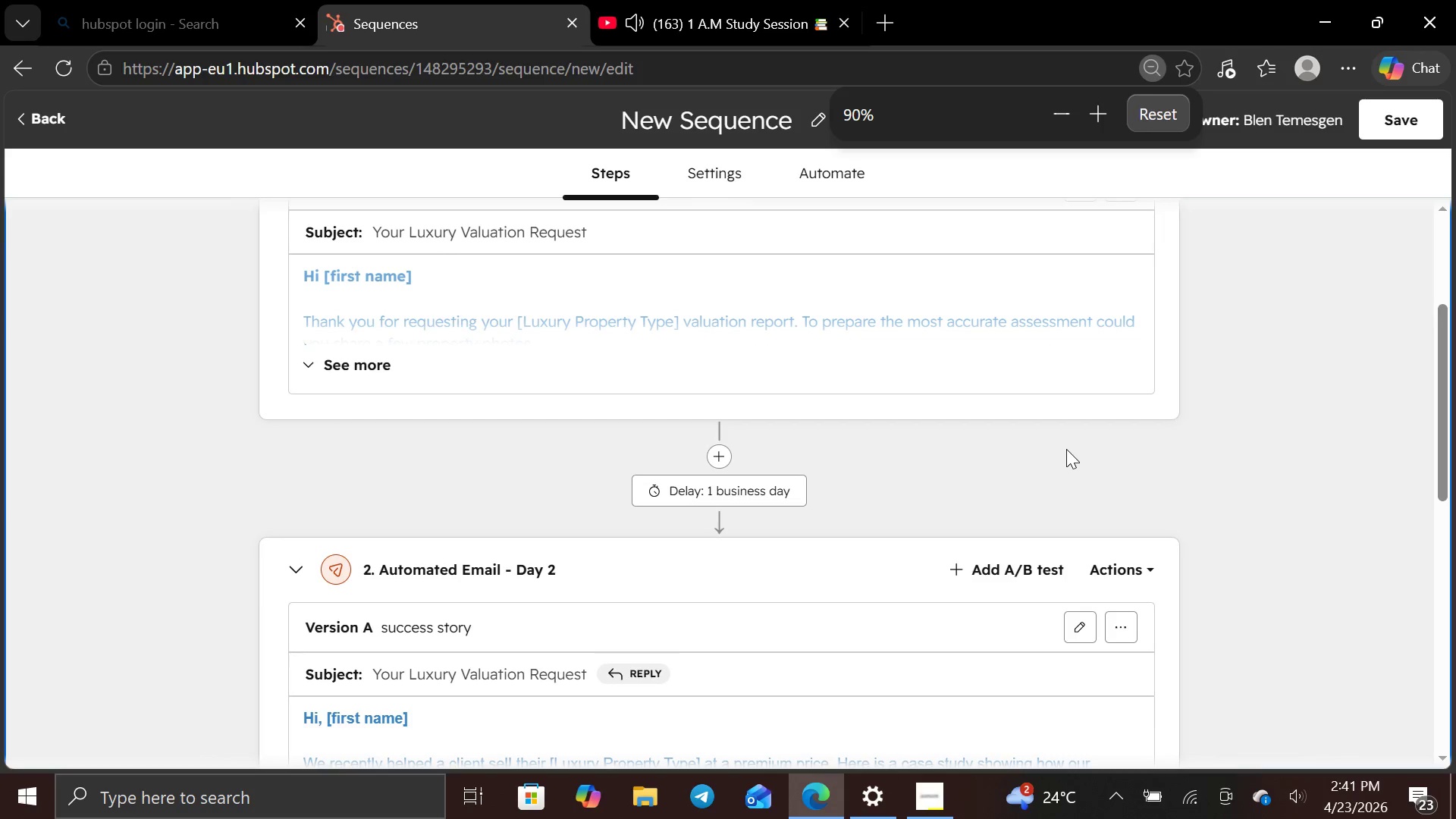 
key(Control+Minus)
 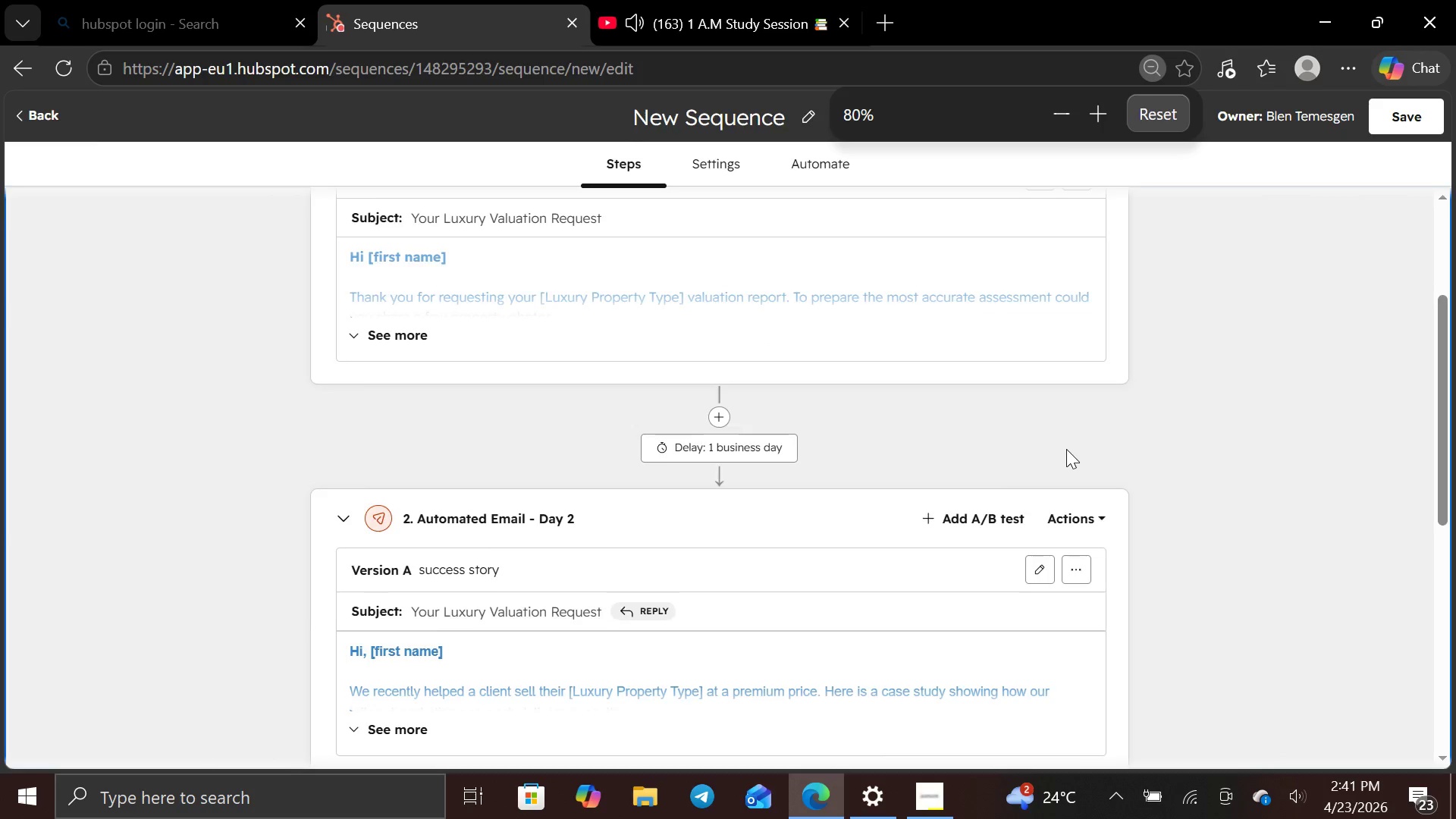 
key(Control+Minus)
 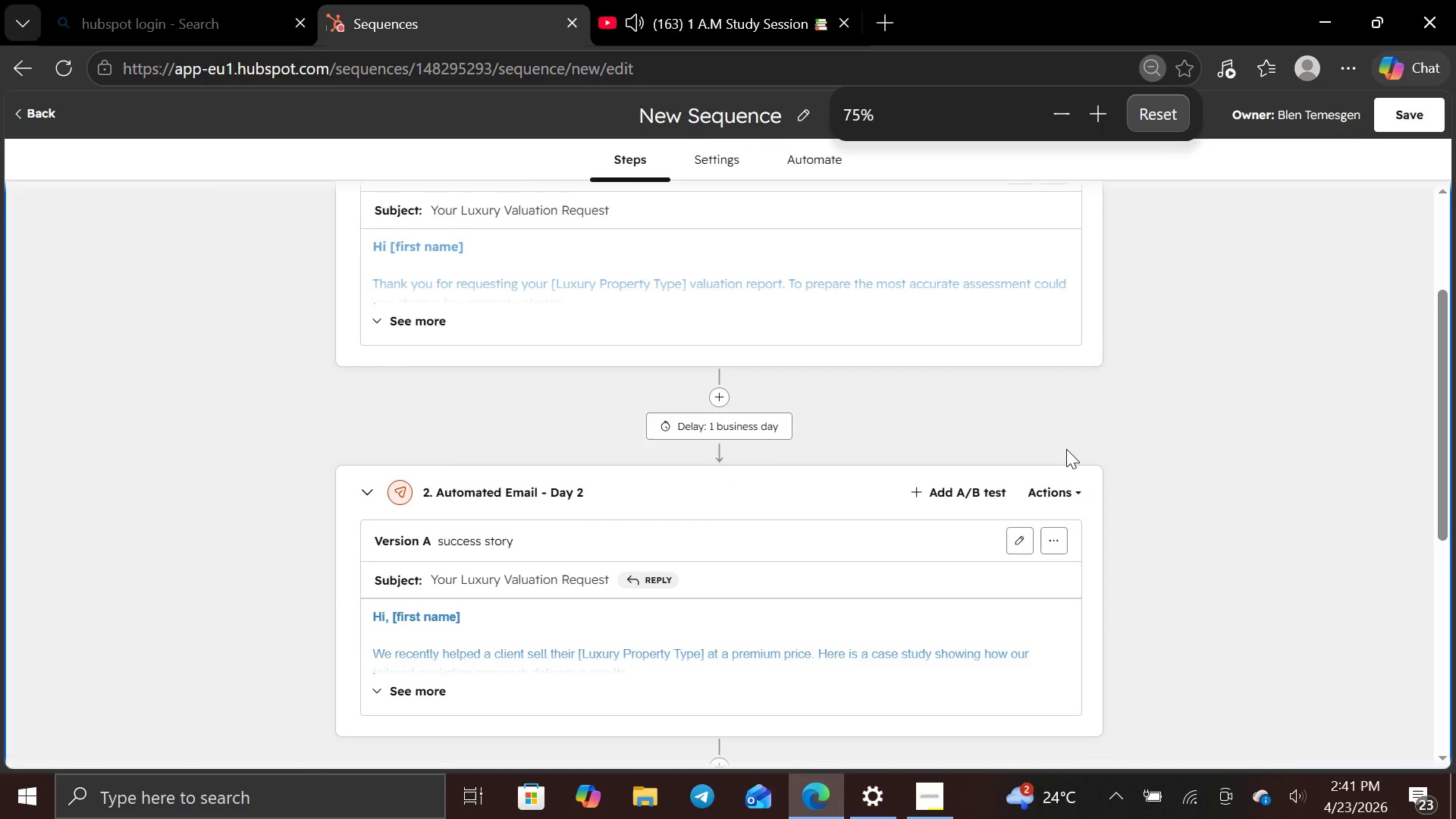 
key(Control+Minus)
 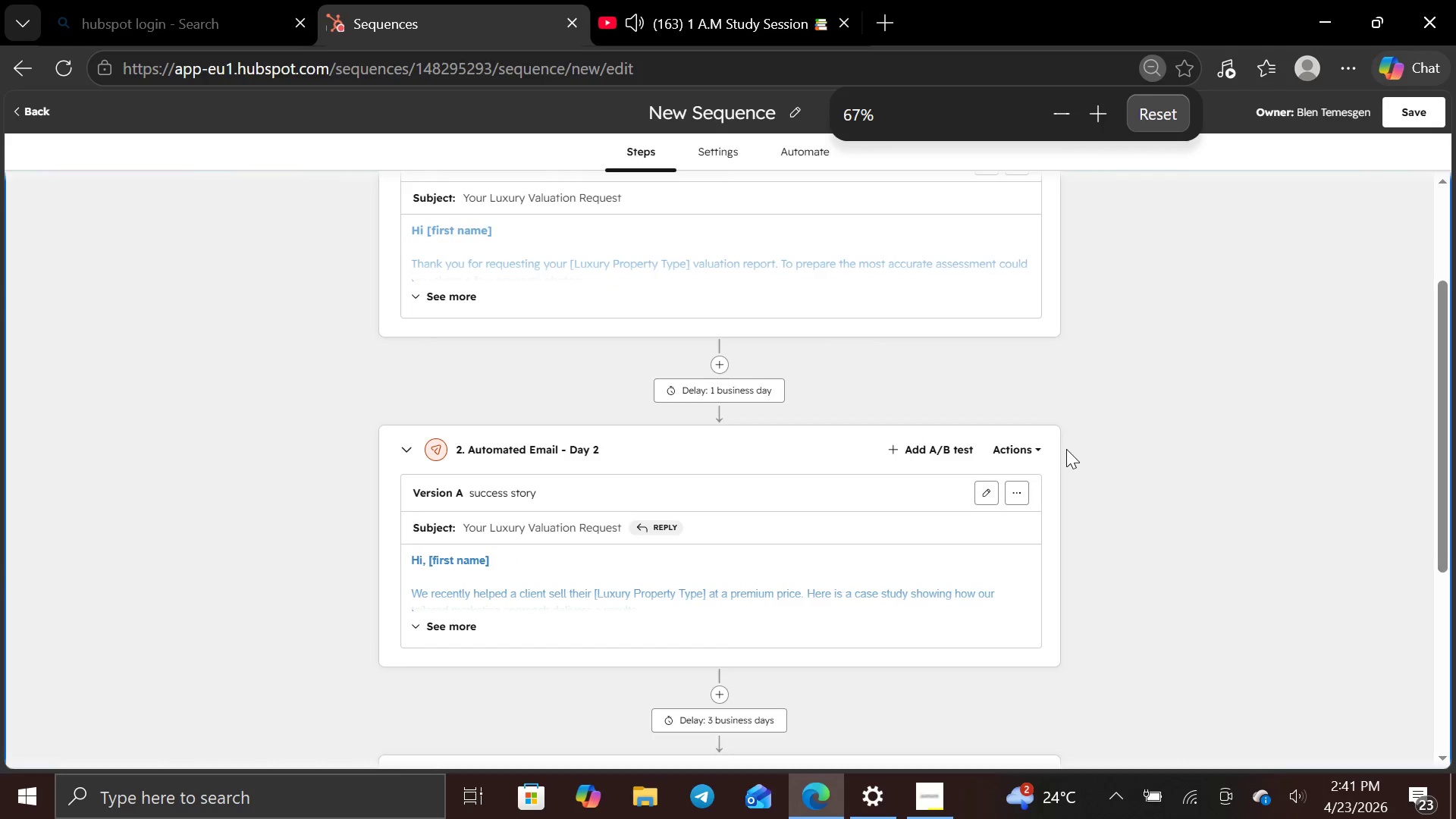 
key(Control+Minus)
 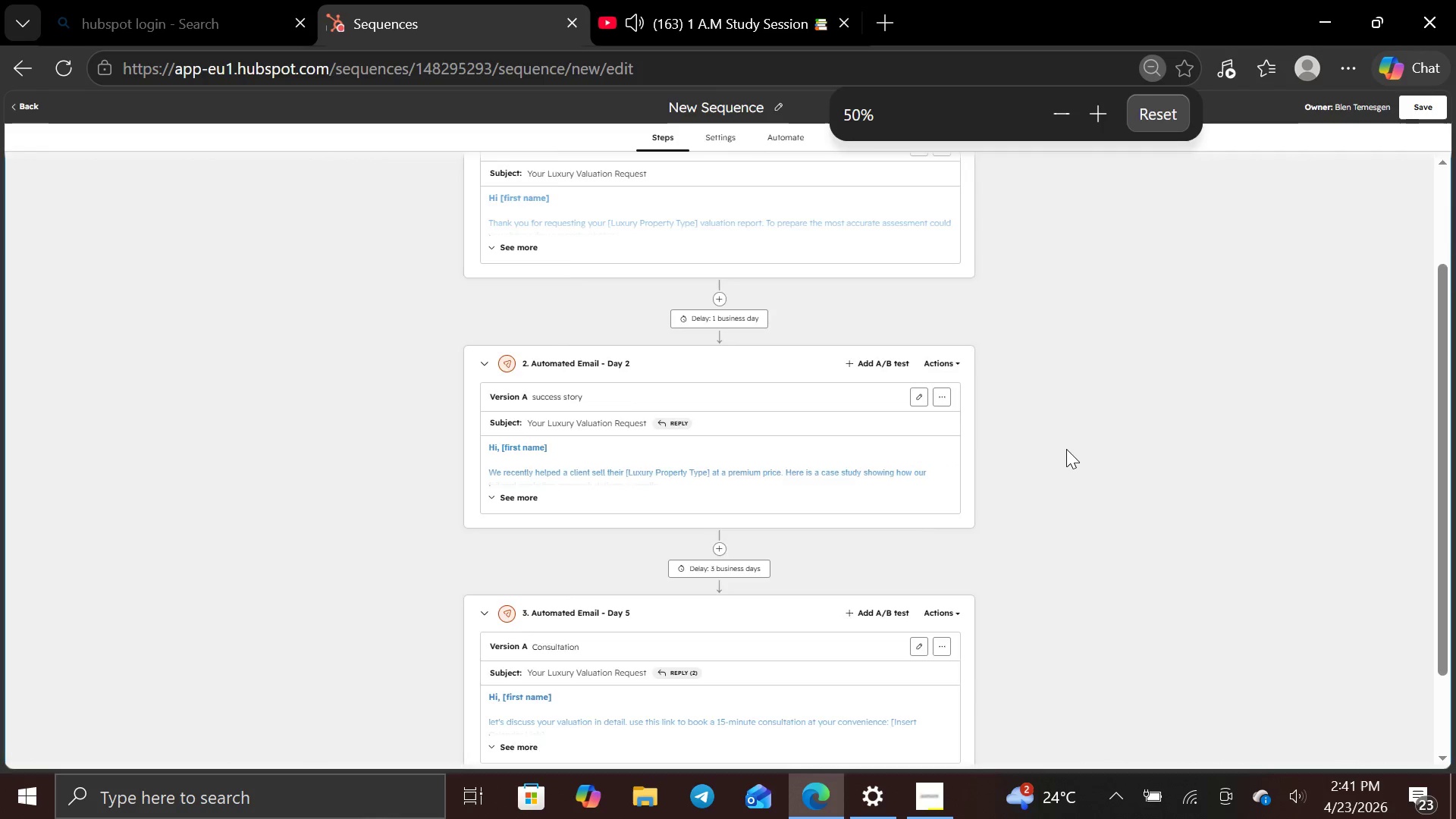 
key(Control+Minus)
 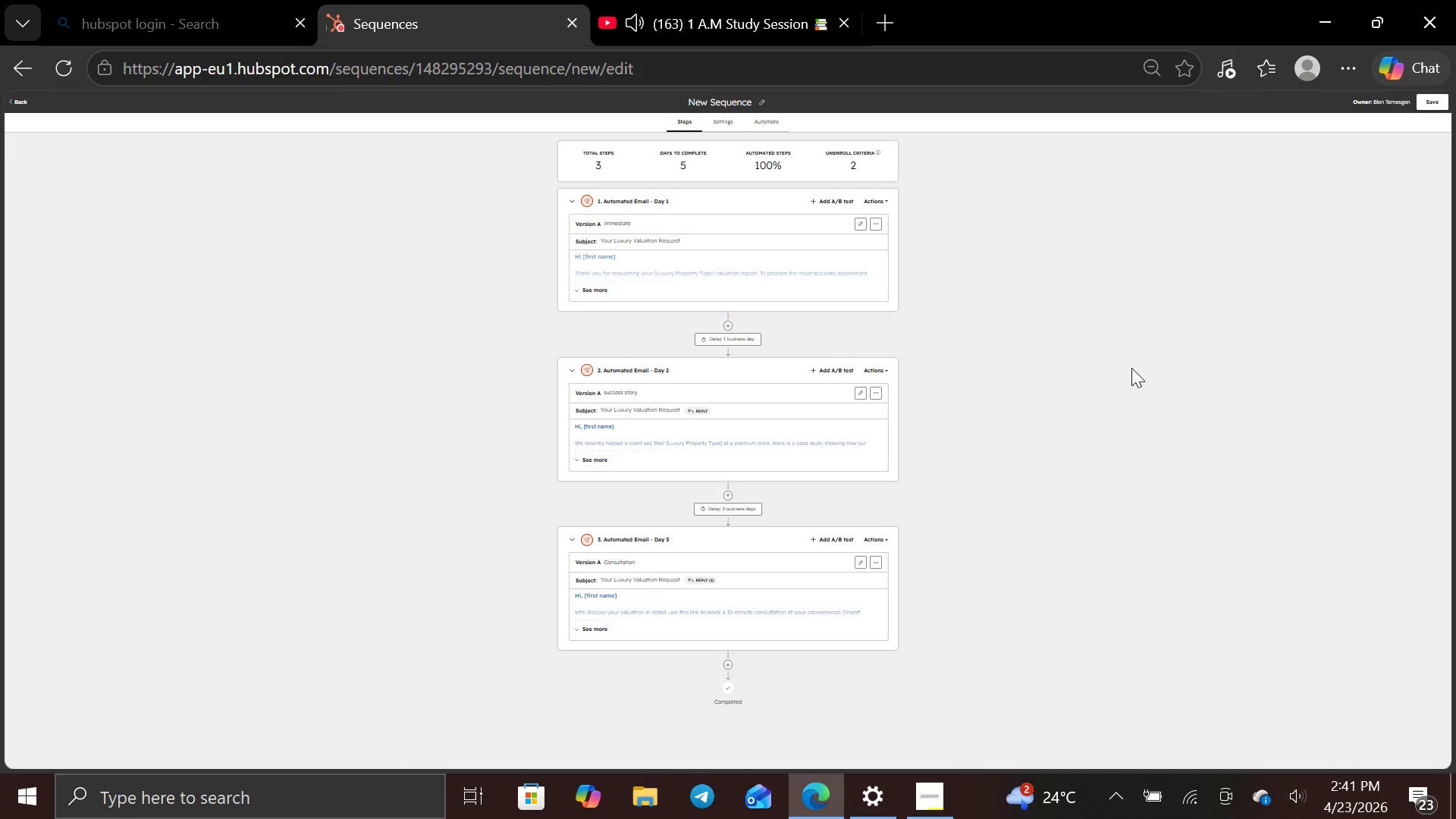 
key(Control+Equal)
 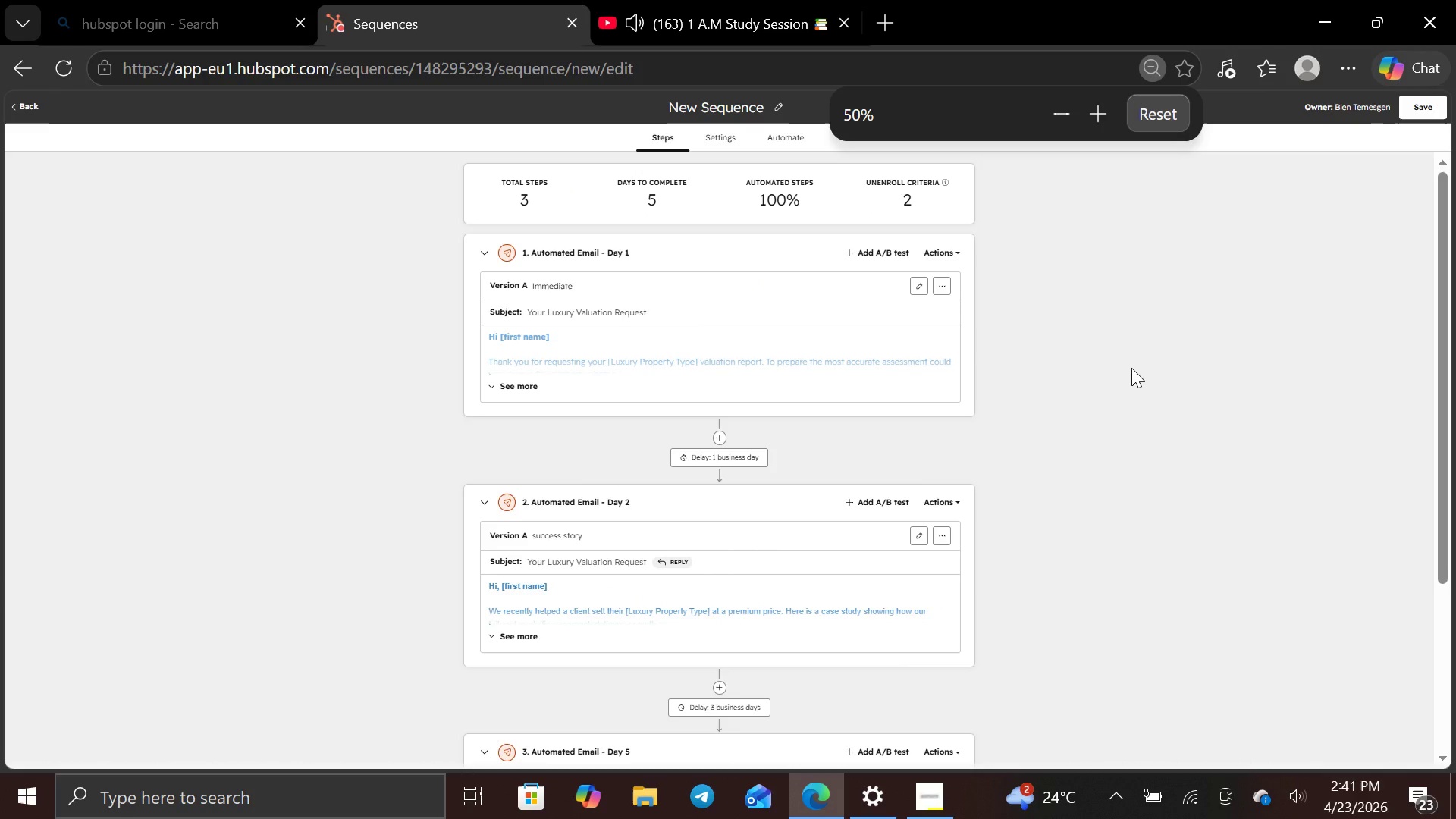 
key(Control+Minus)
 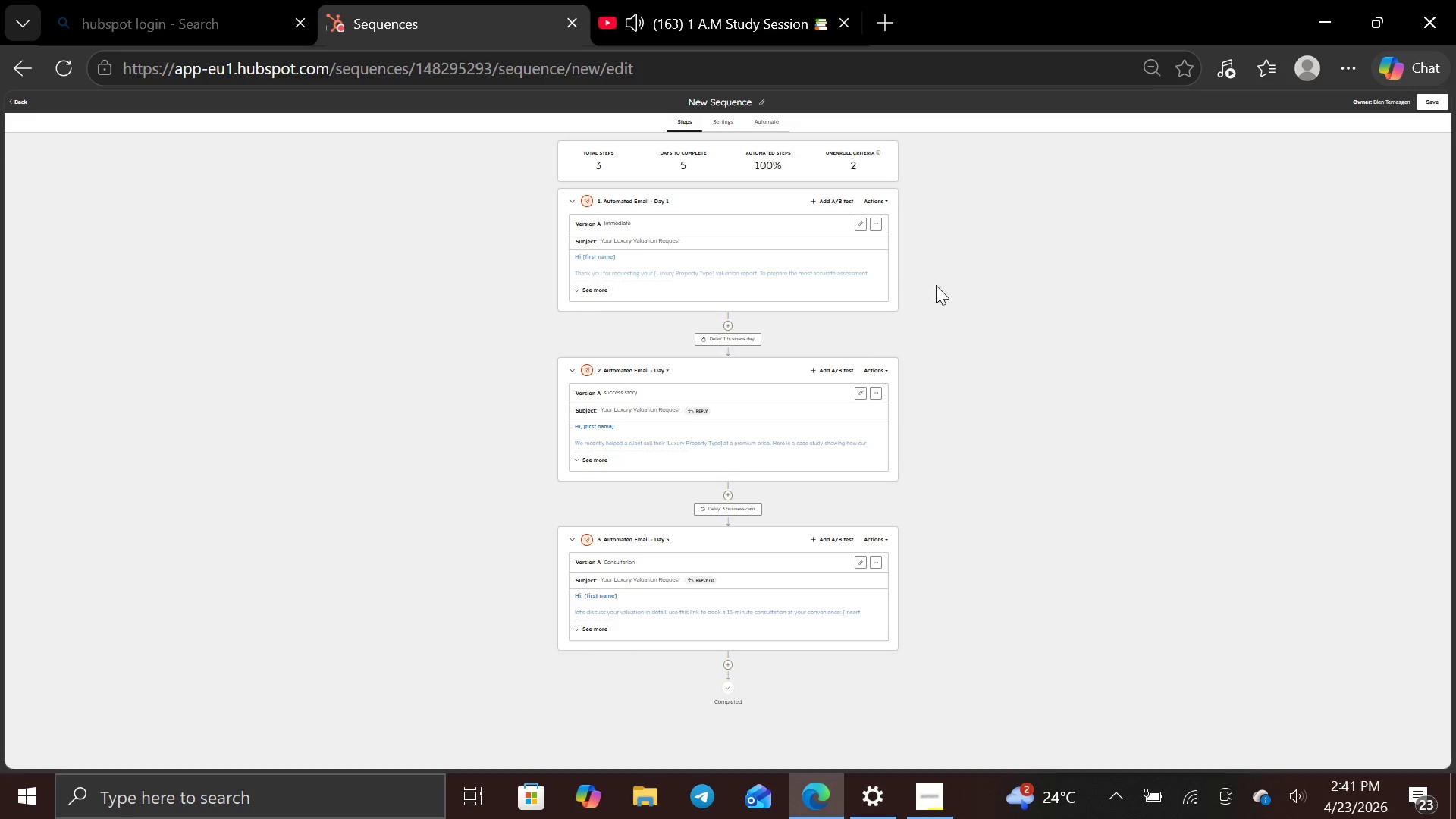 
wait(8.34)
 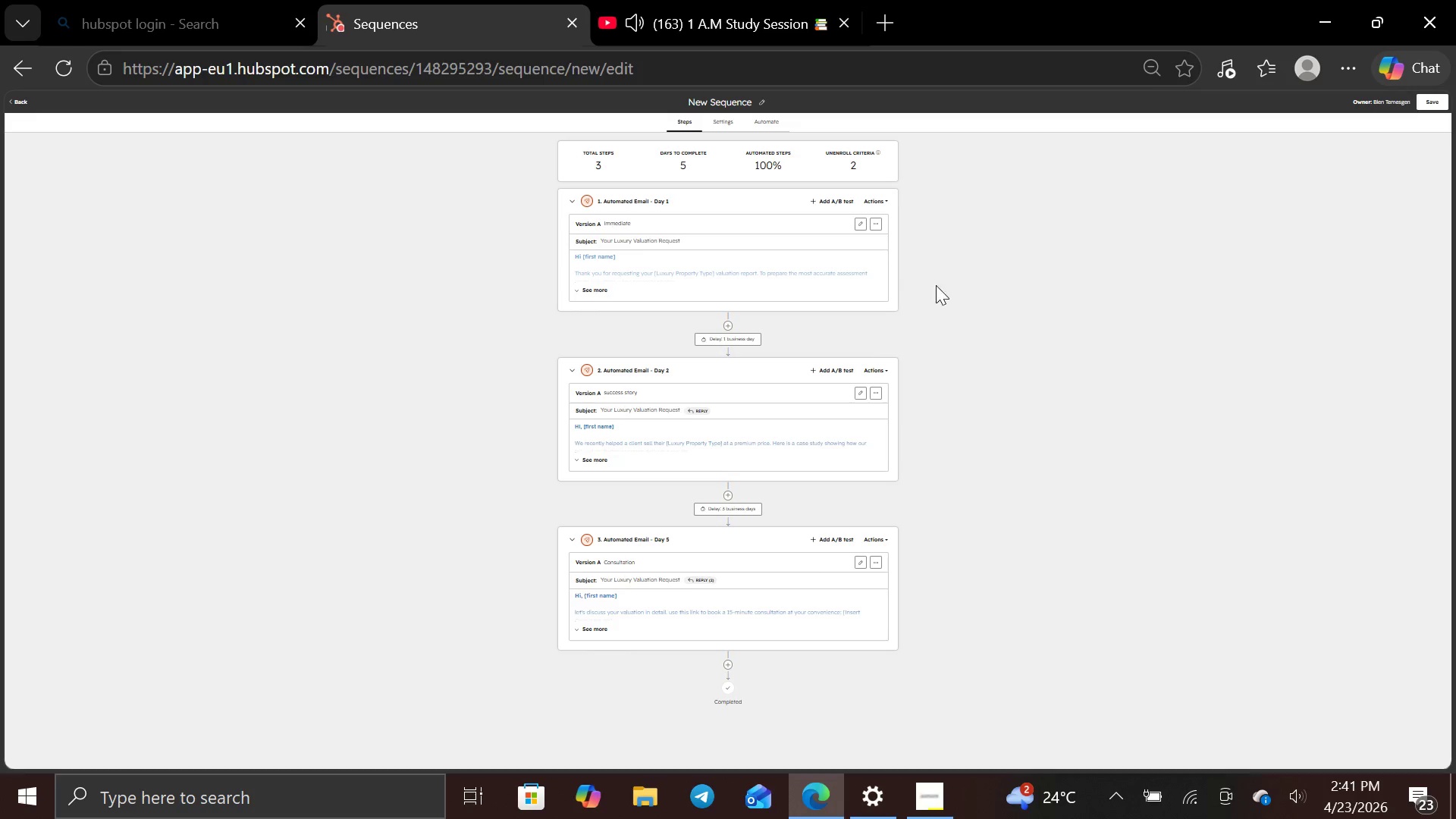 
key(PrintScreen)
 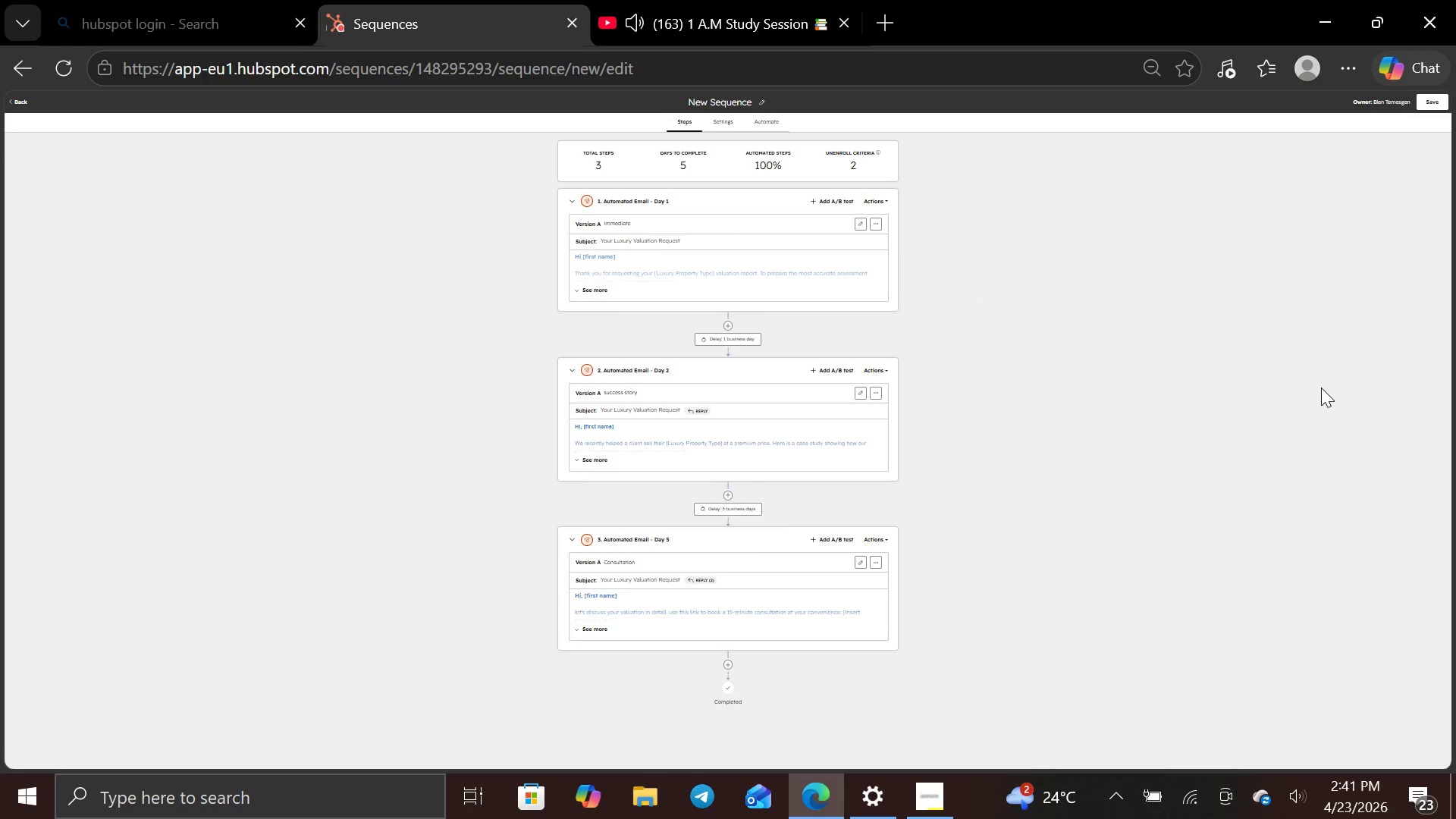 
key(Control+Equal)
 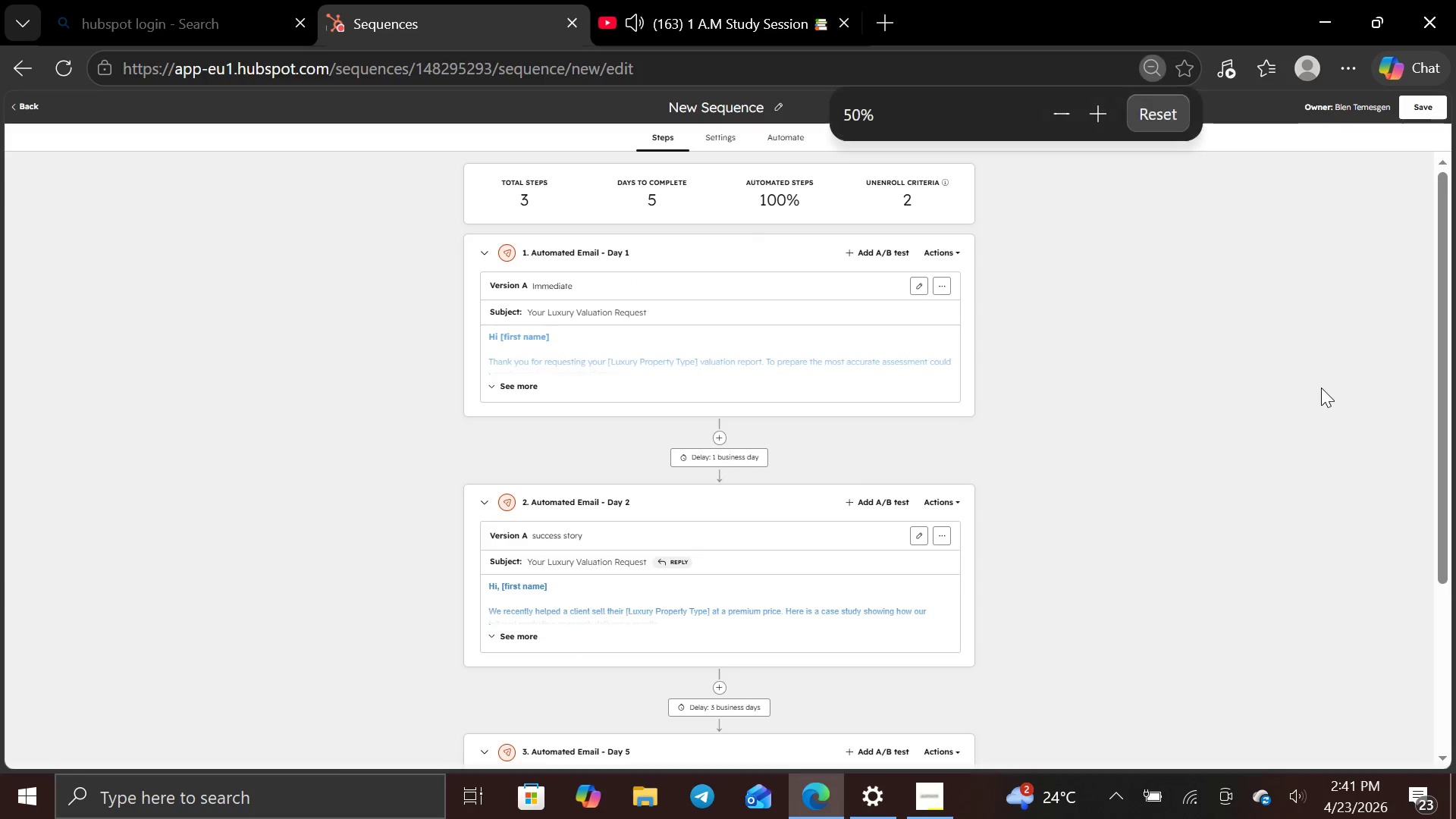 
key(Control+Equal)
 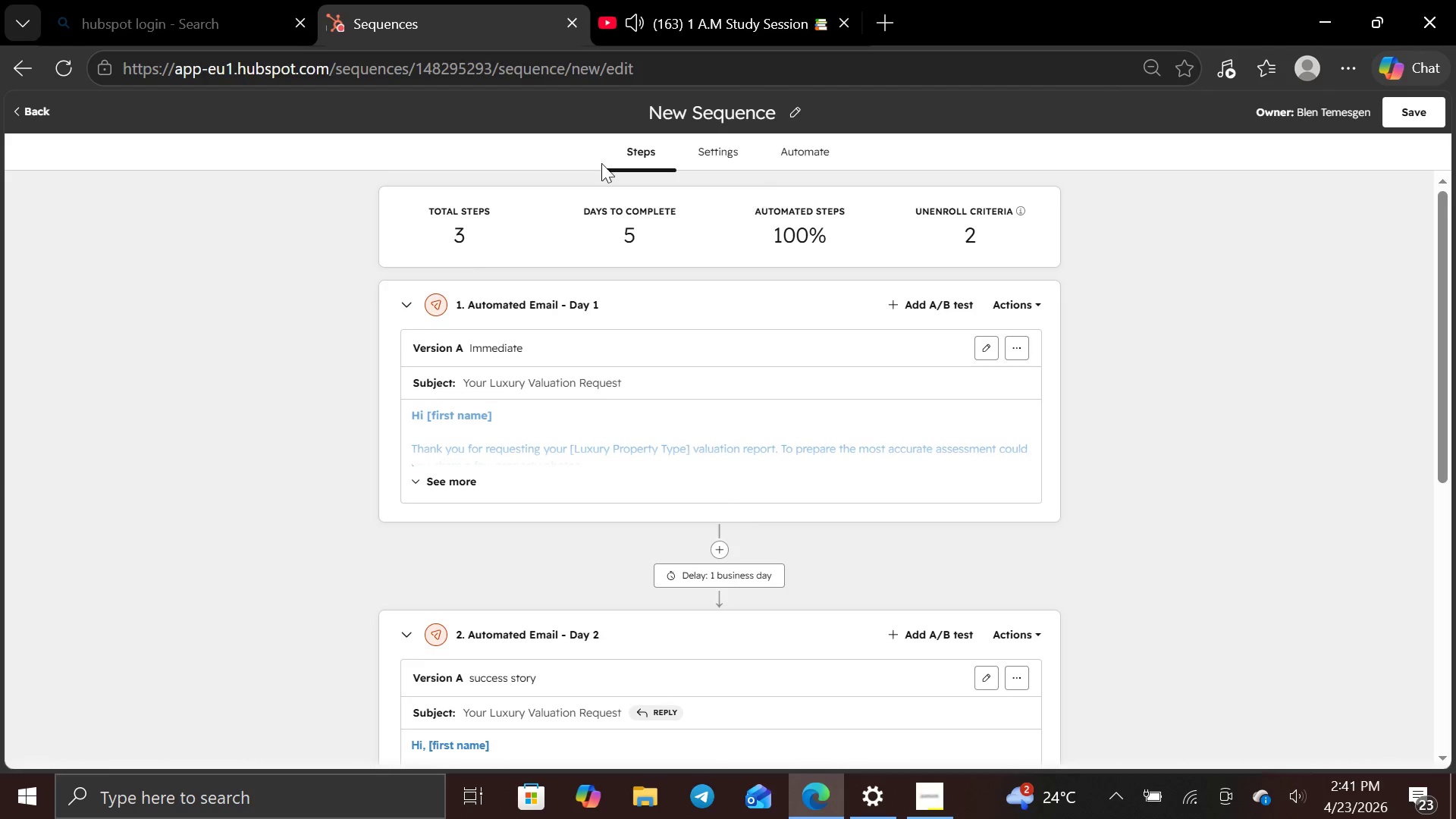 
key(Control+Equal)
 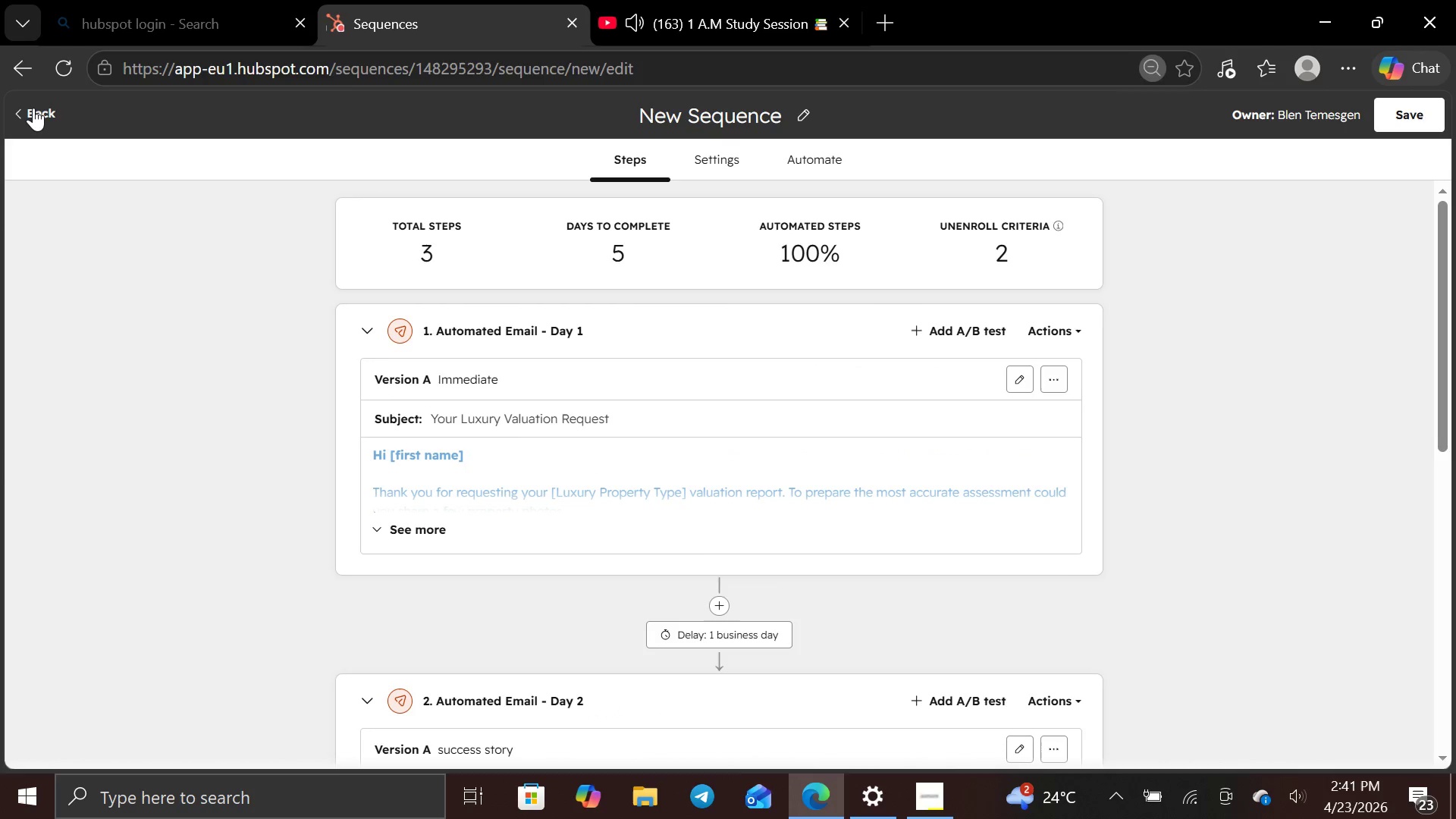 
left_click([33, 108])
 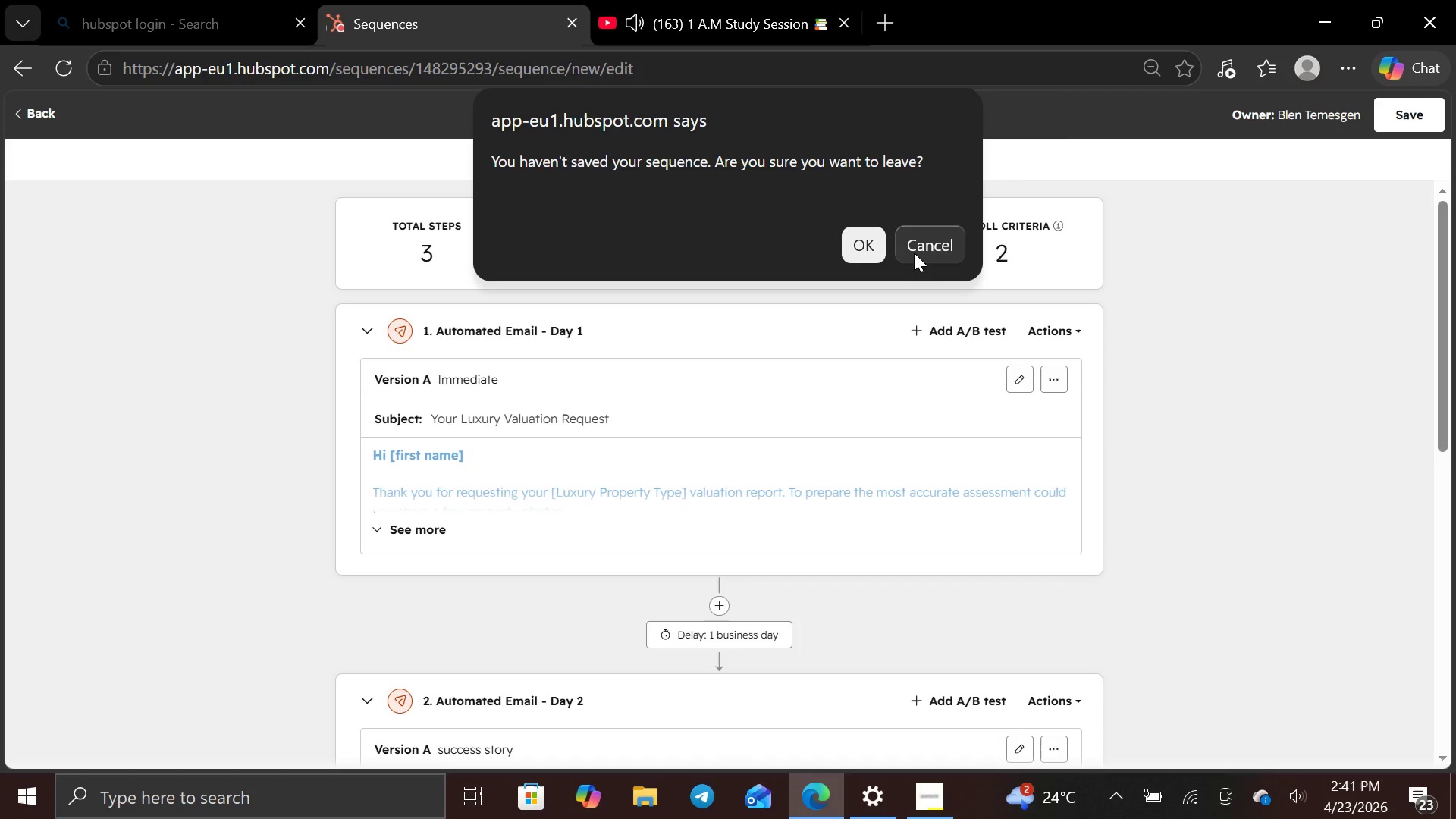 
wait(5.61)
 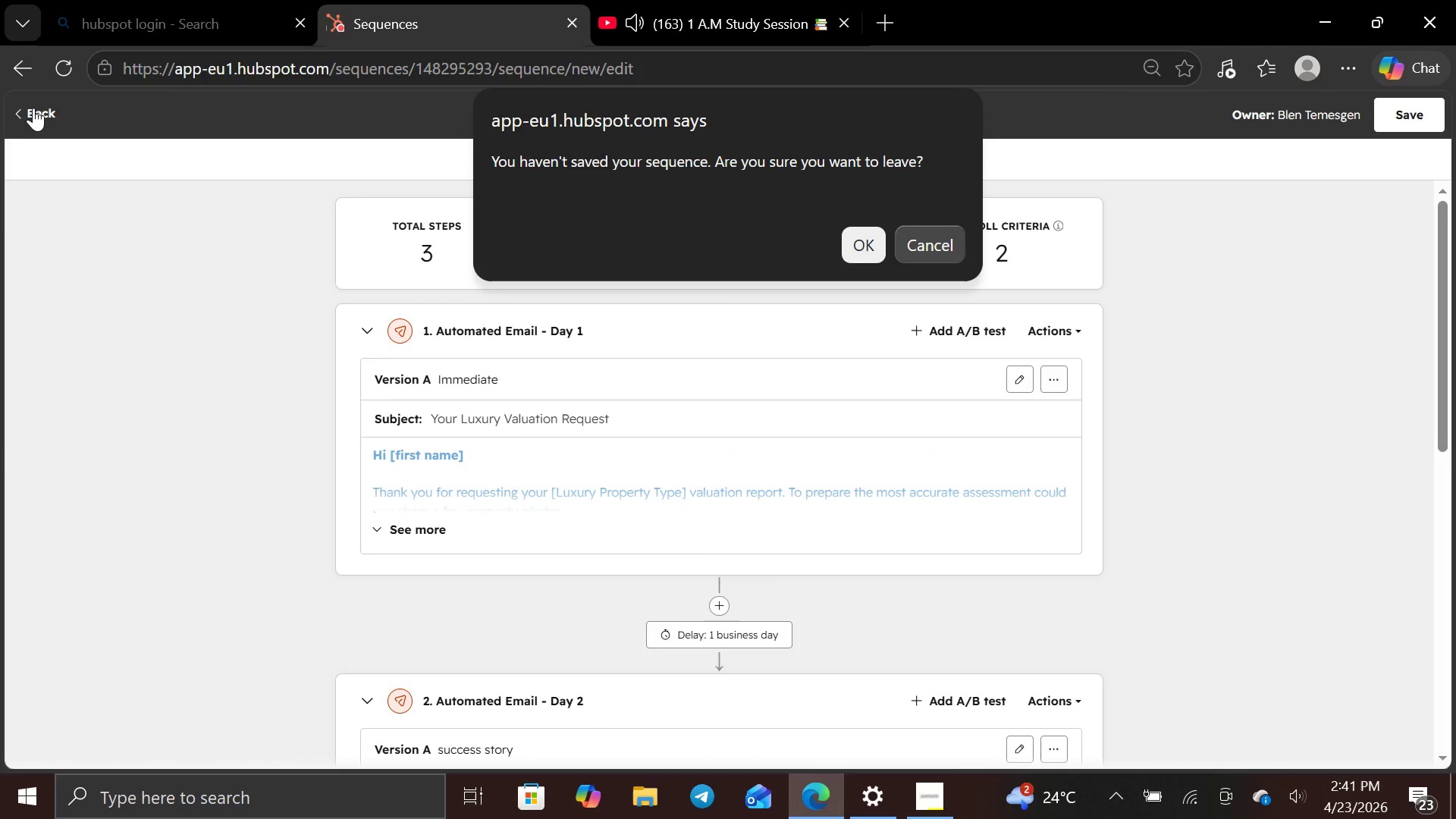 
left_click([914, 253])
 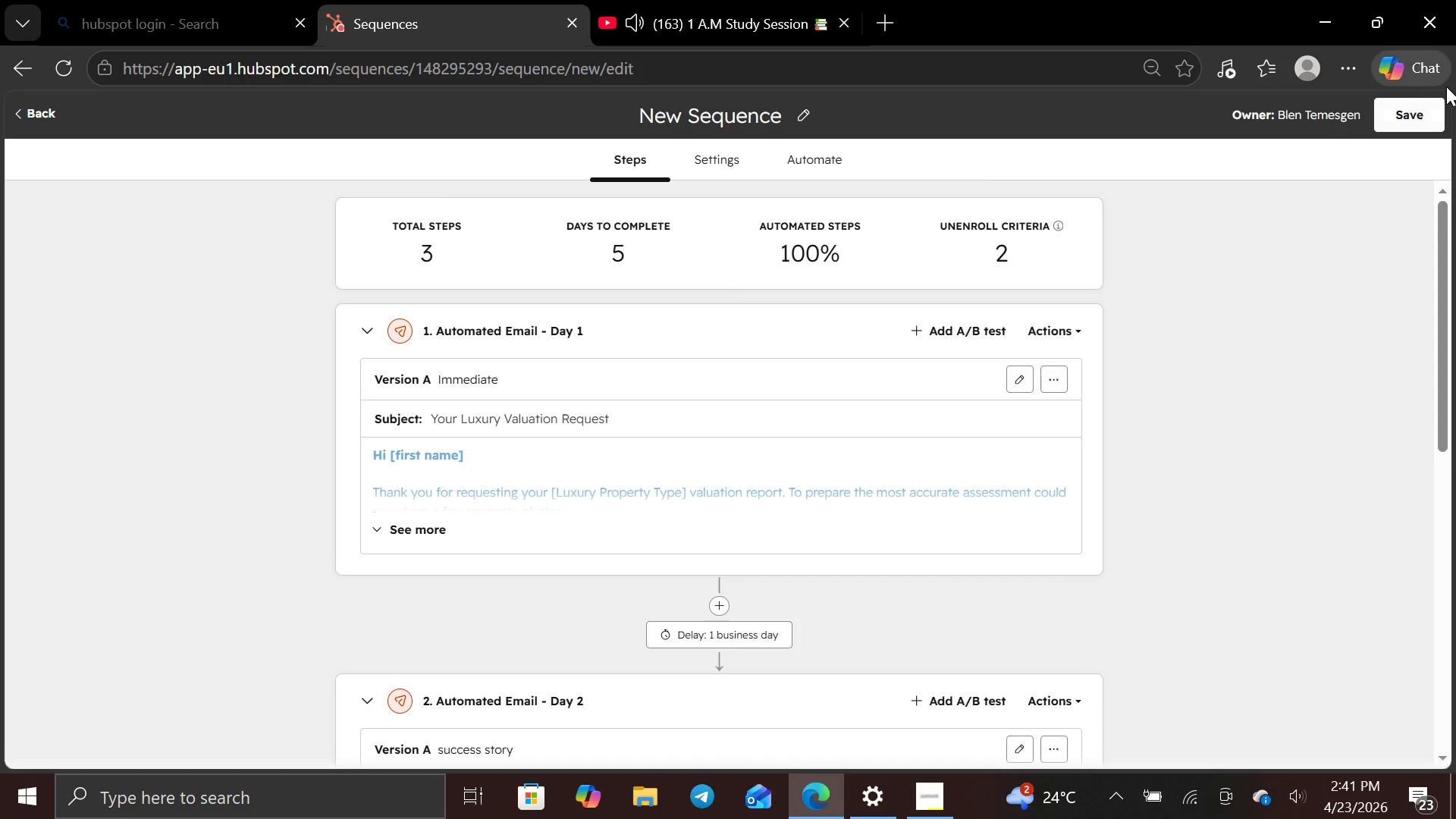 
left_click([1435, 112])
 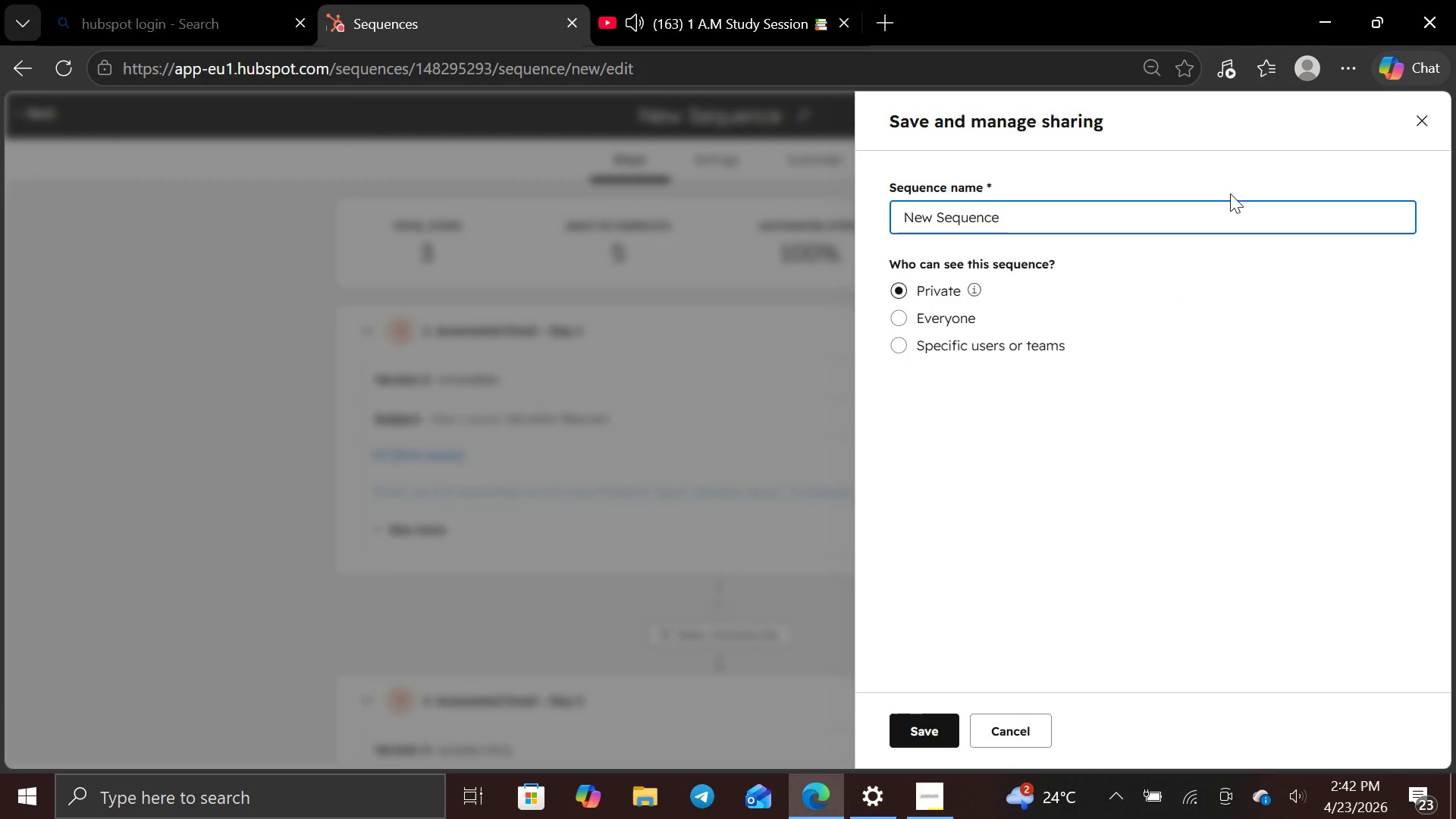 
key(Backspace)
key(Backspace)
key(Backspace)
type(Luxury )
 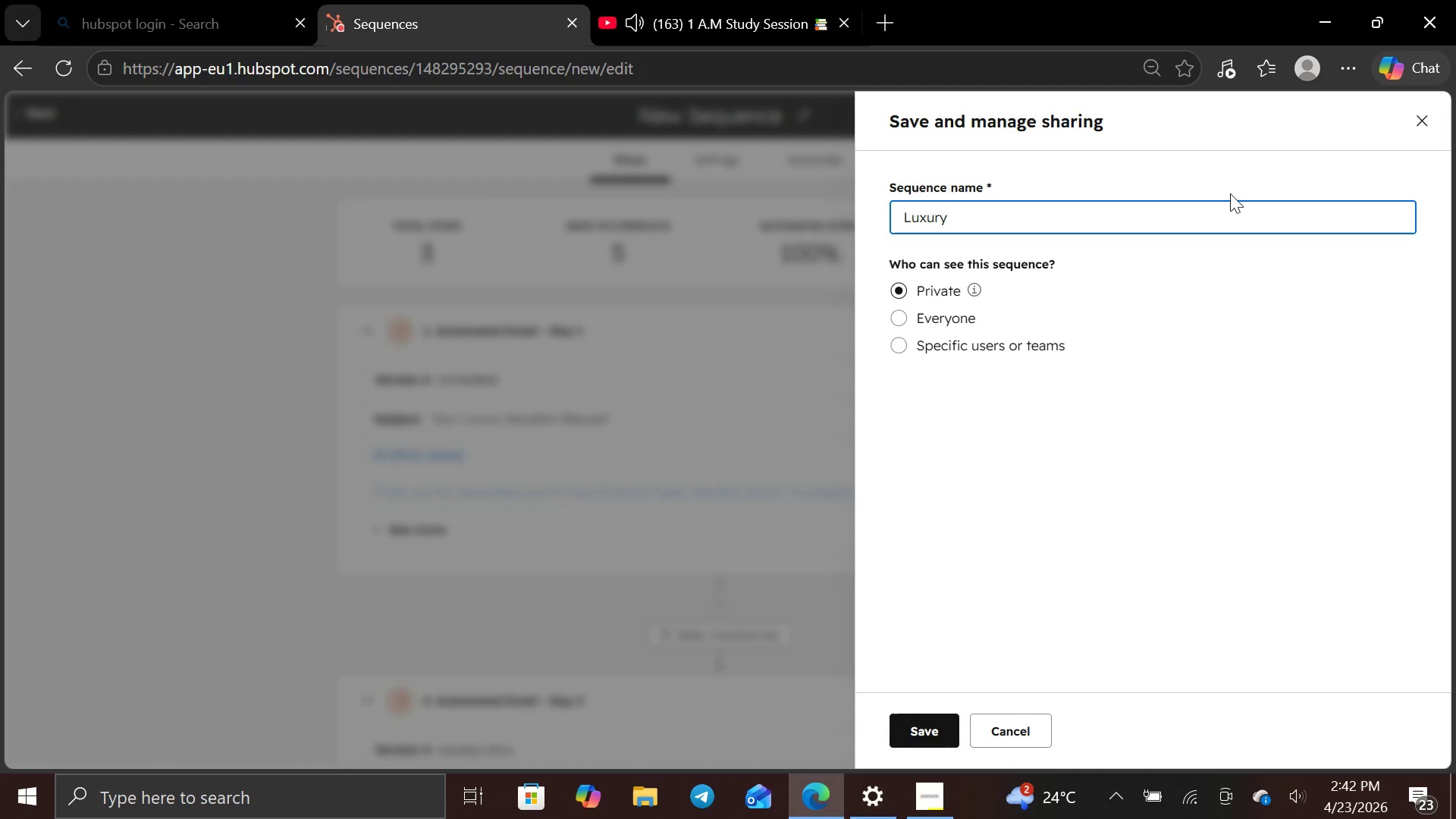 
wait(18.59)
 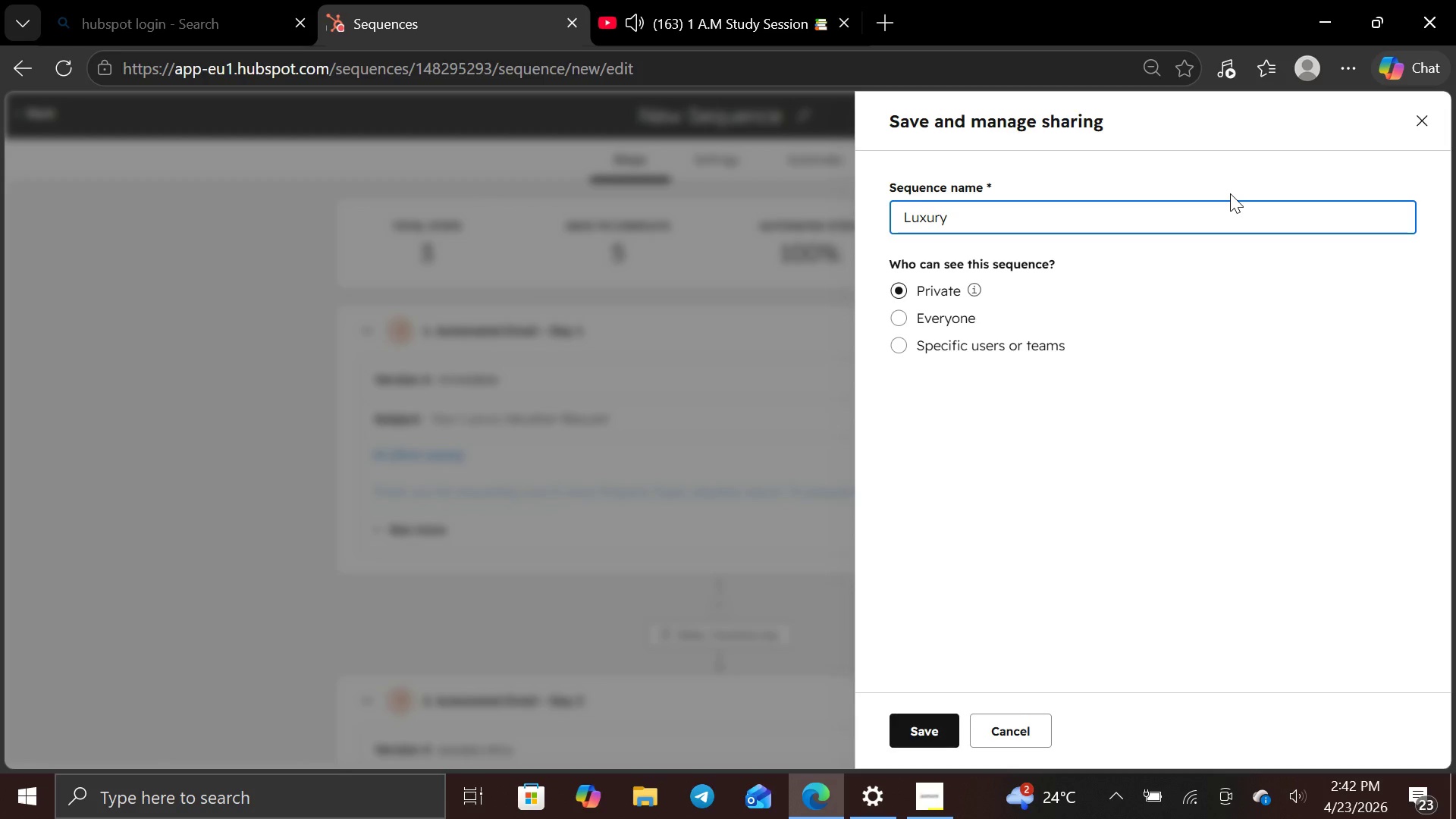 
type(l)
key(Backspace)
type(Listing )
 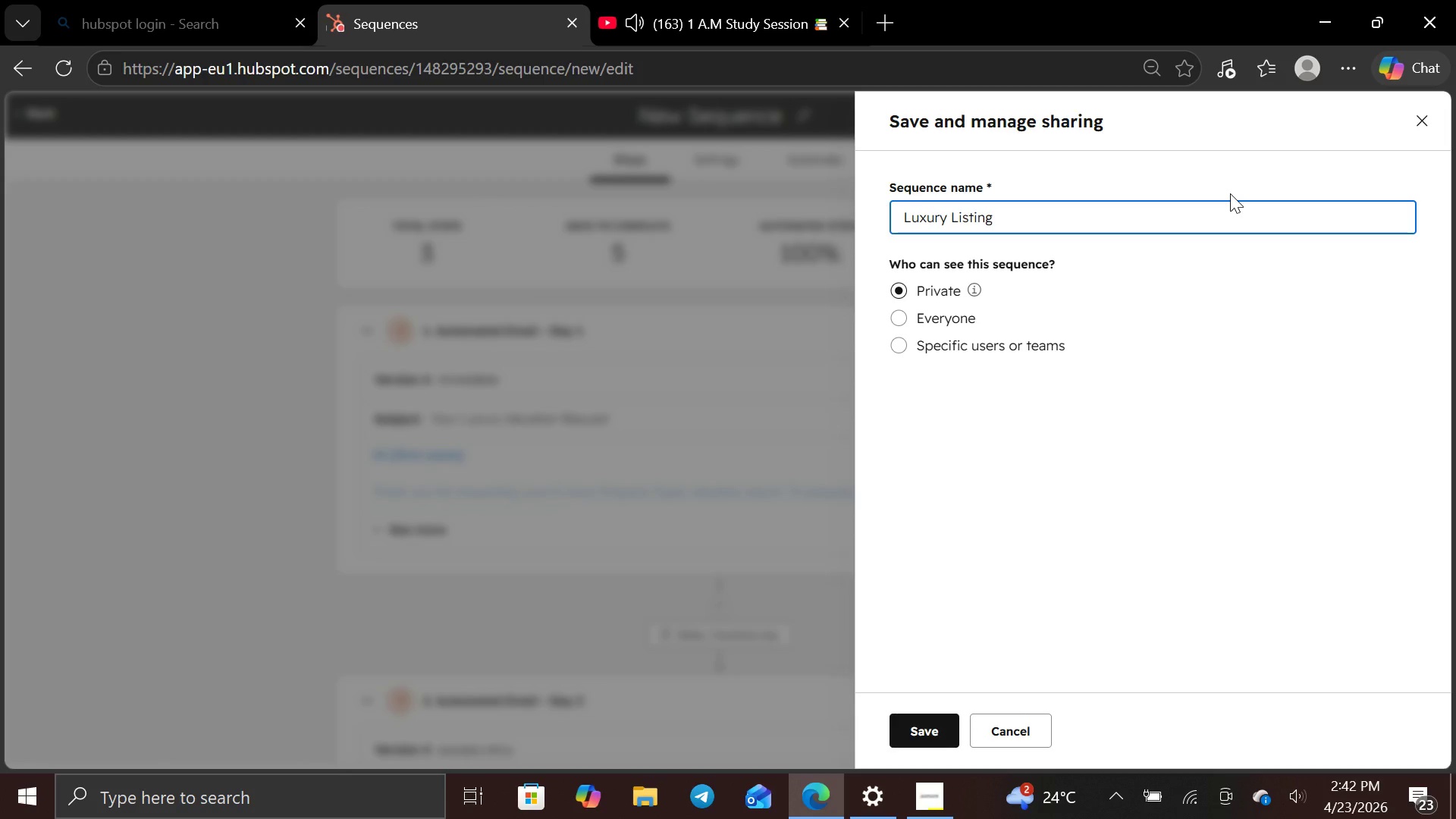 
wait(5.17)
 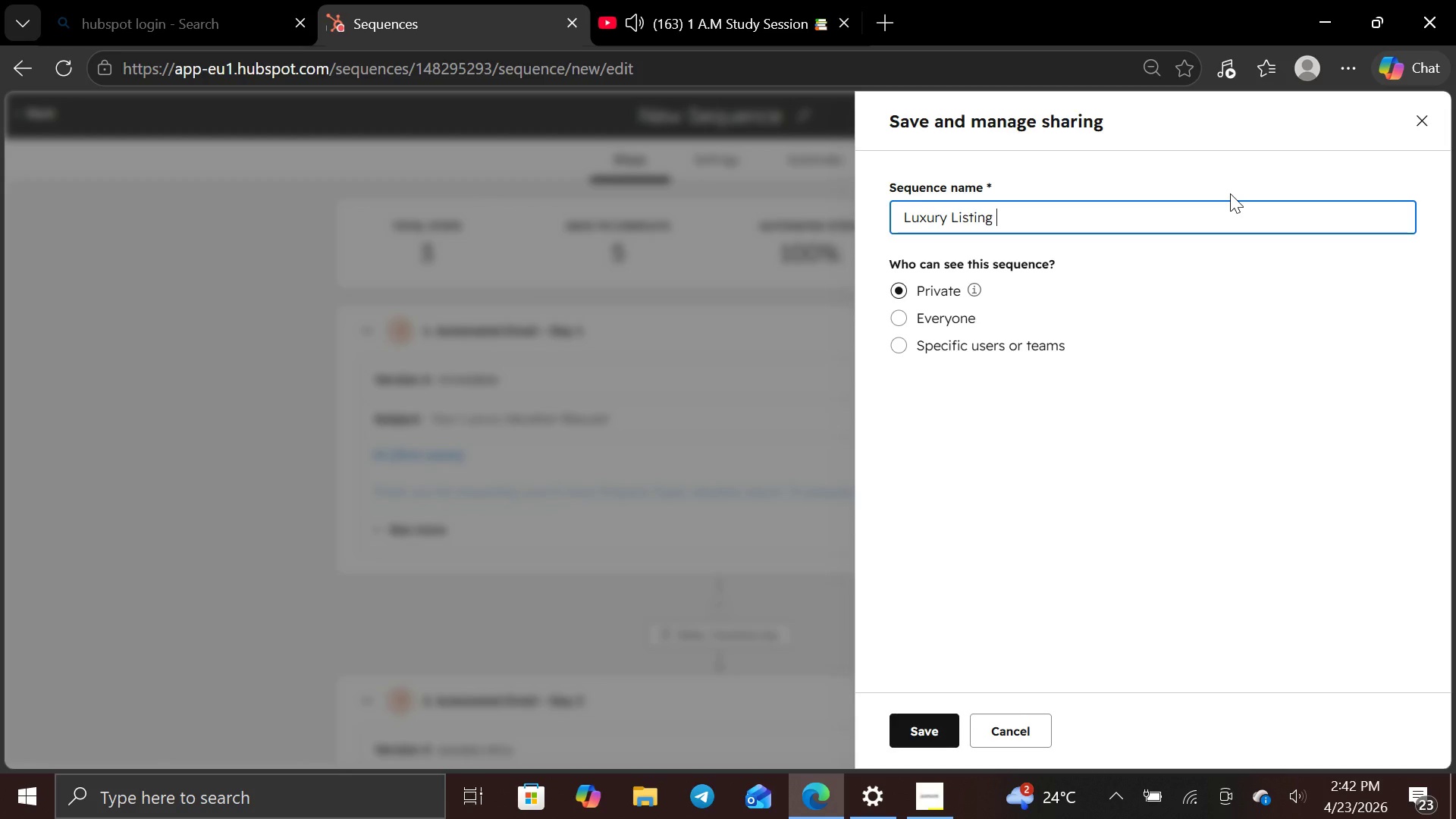 
key(CapsLock)
 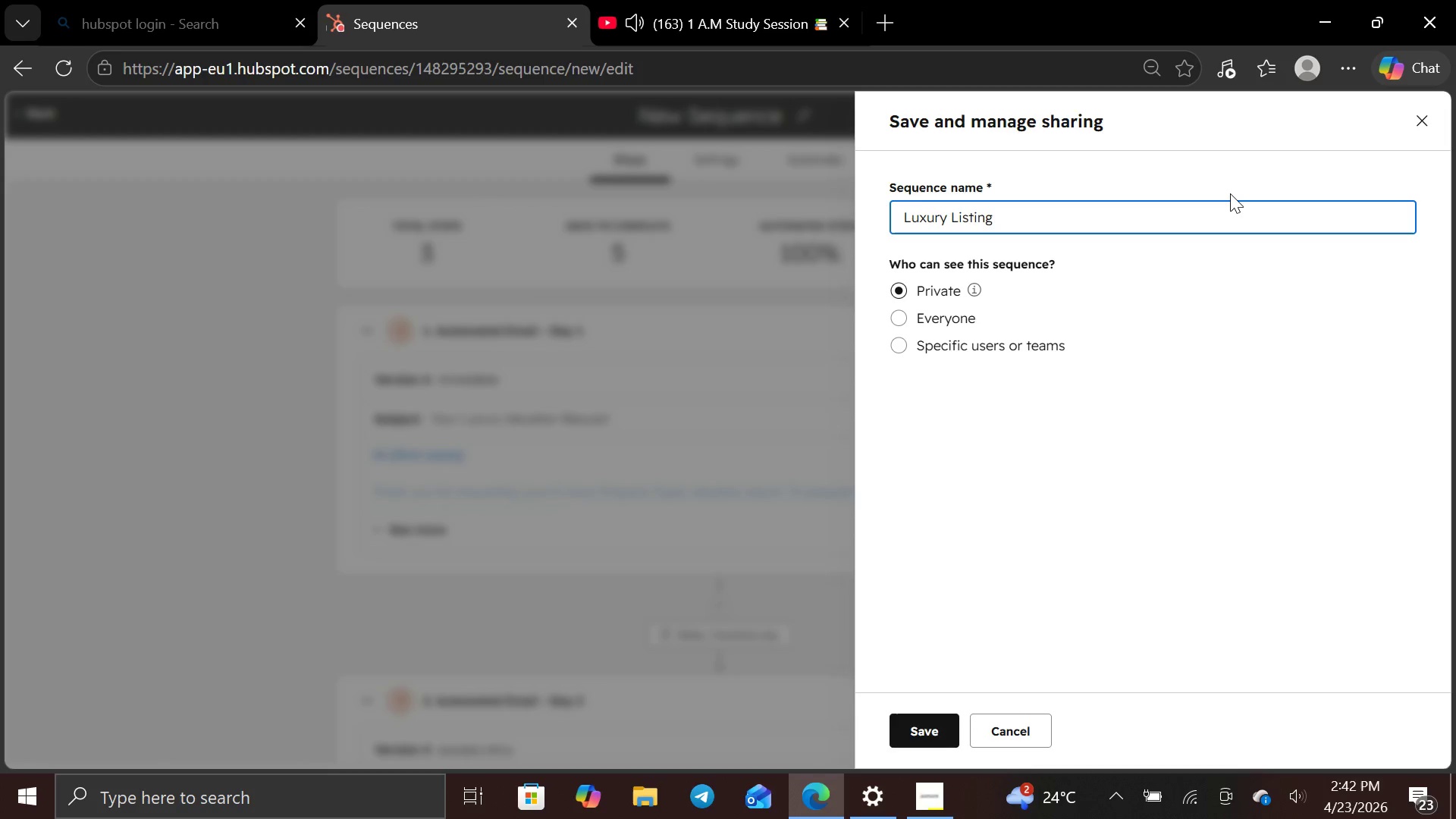 
type(Lead to Deal )
 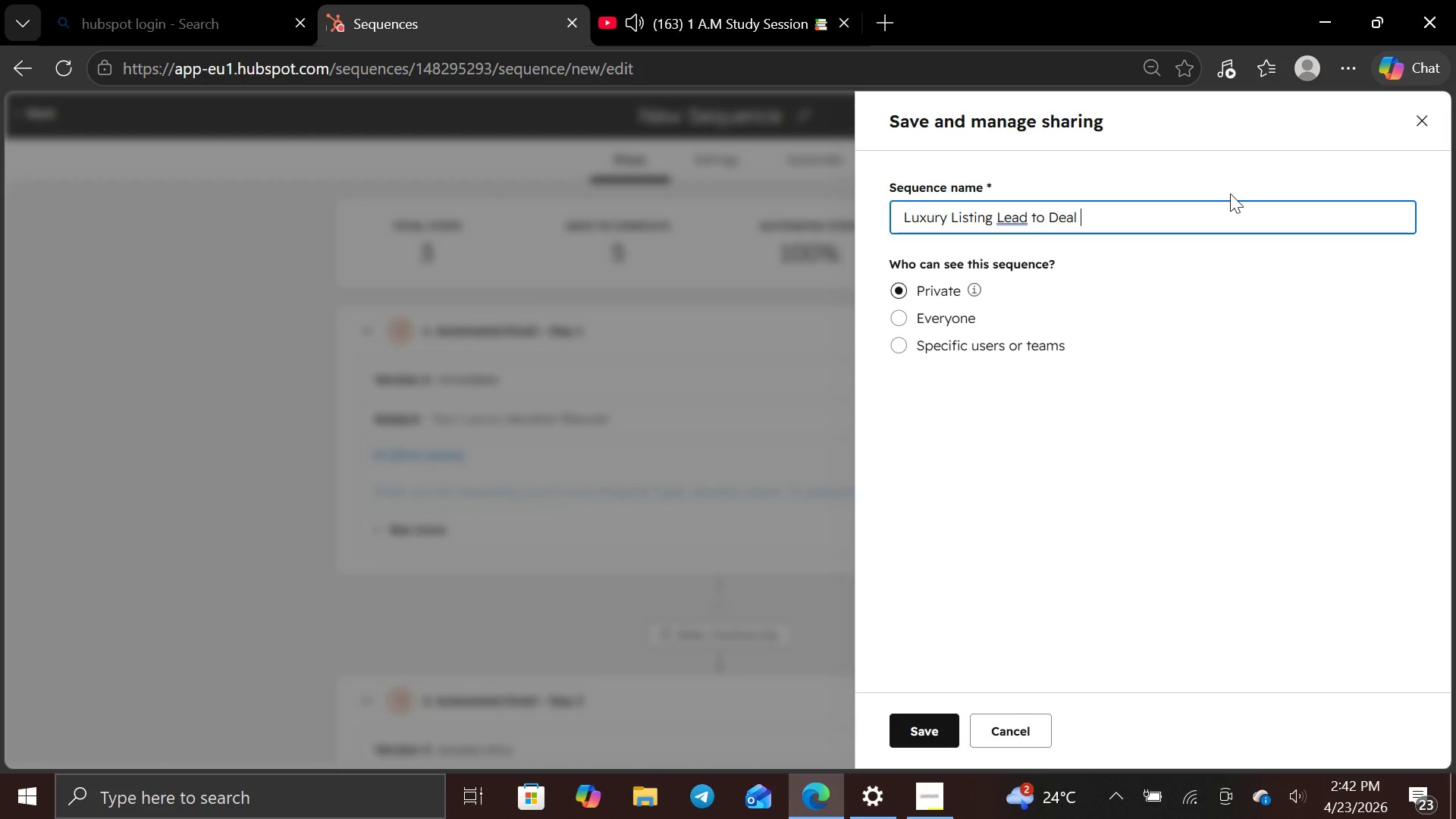 
type(Automation)
 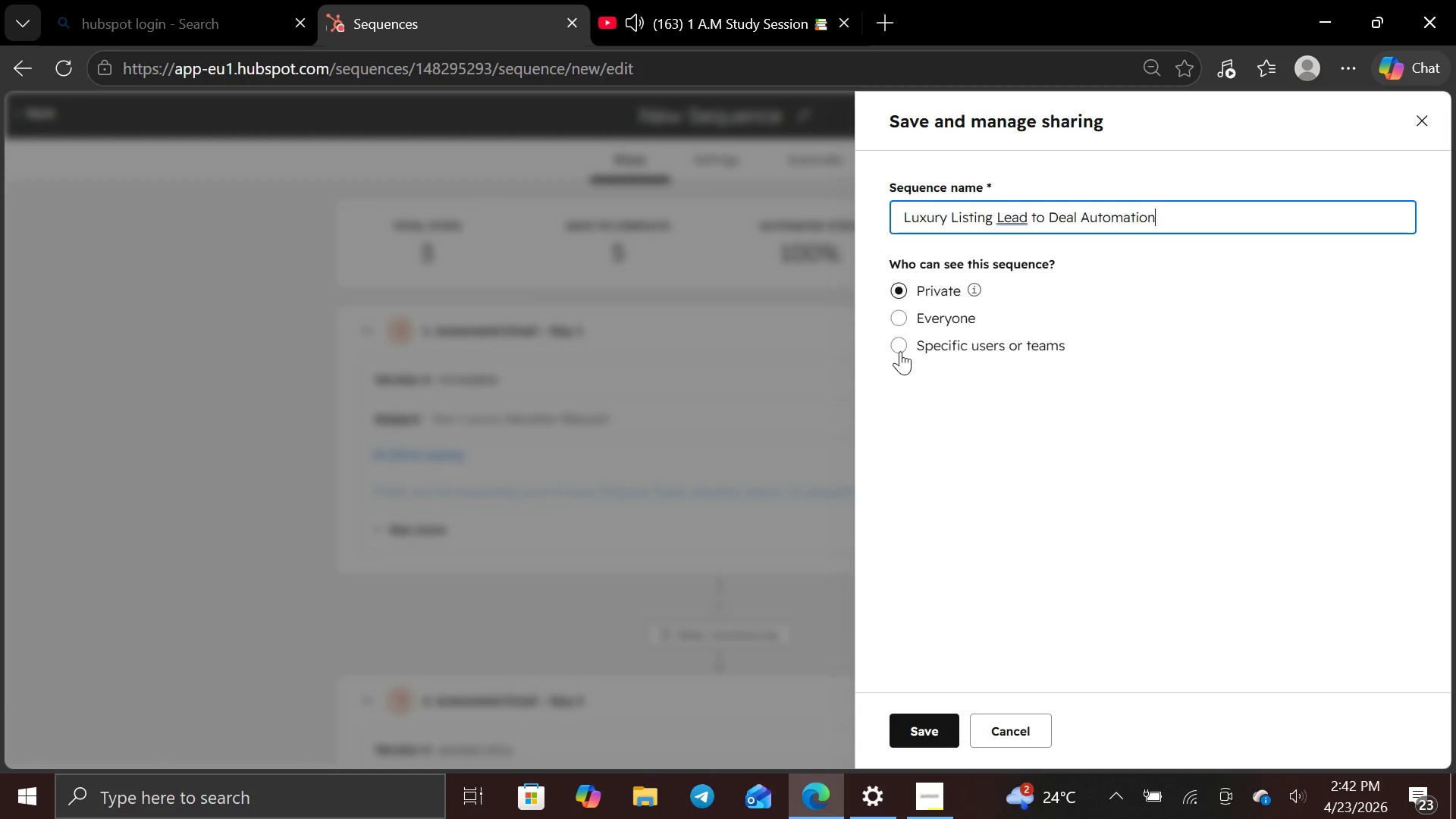 
left_click([898, 323])
 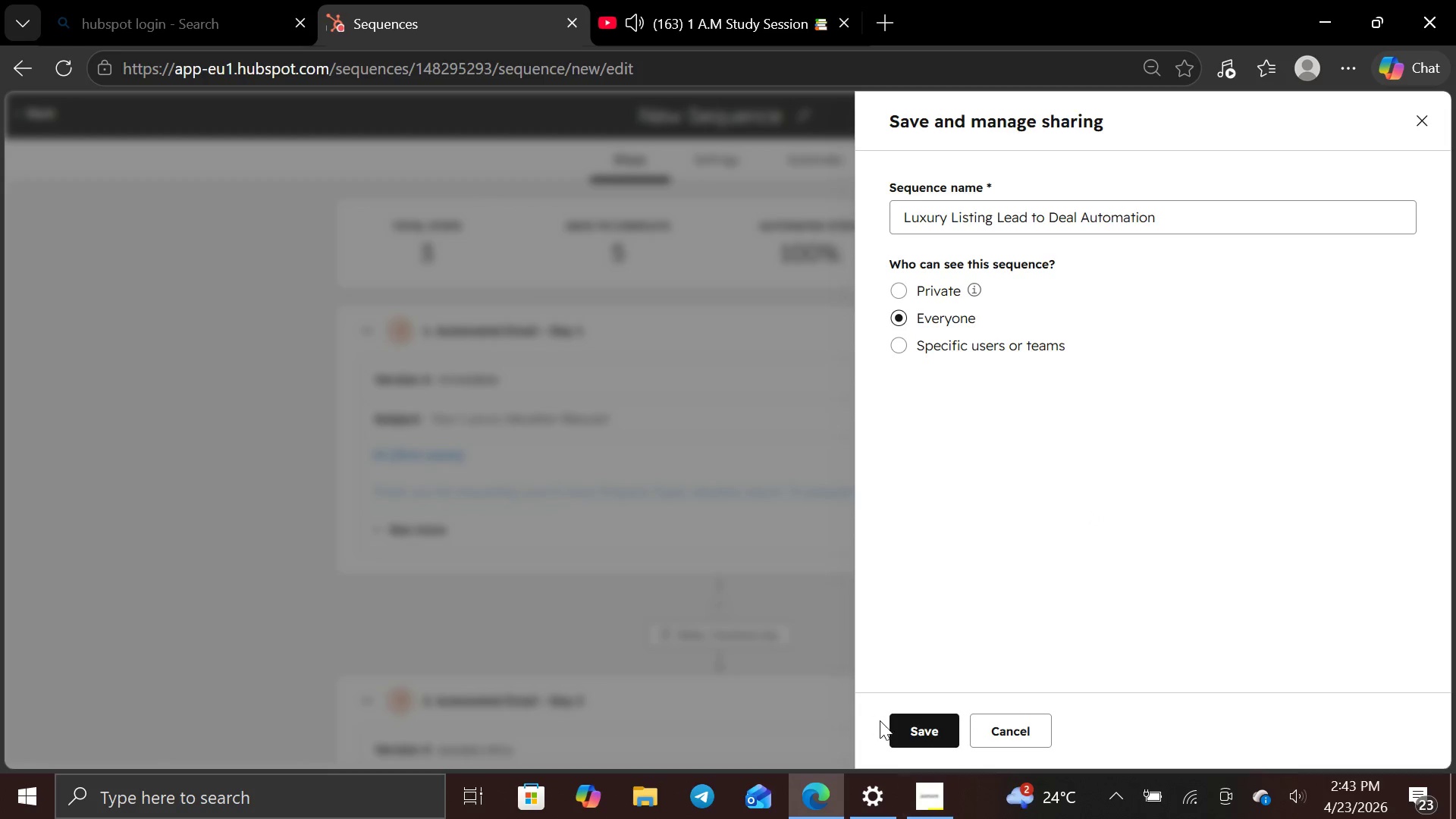 
left_click([902, 732])
 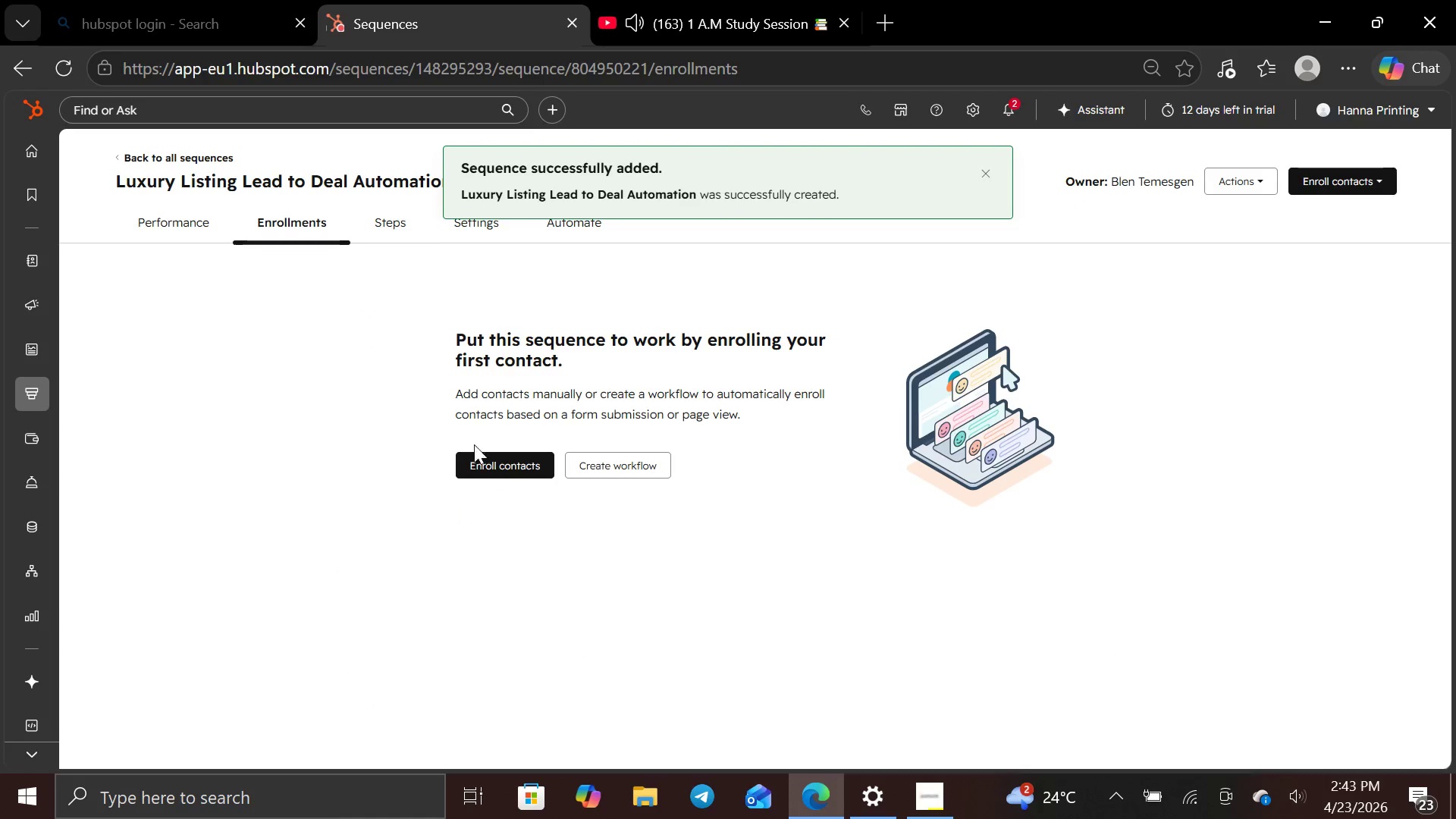 
wait(8.8)
 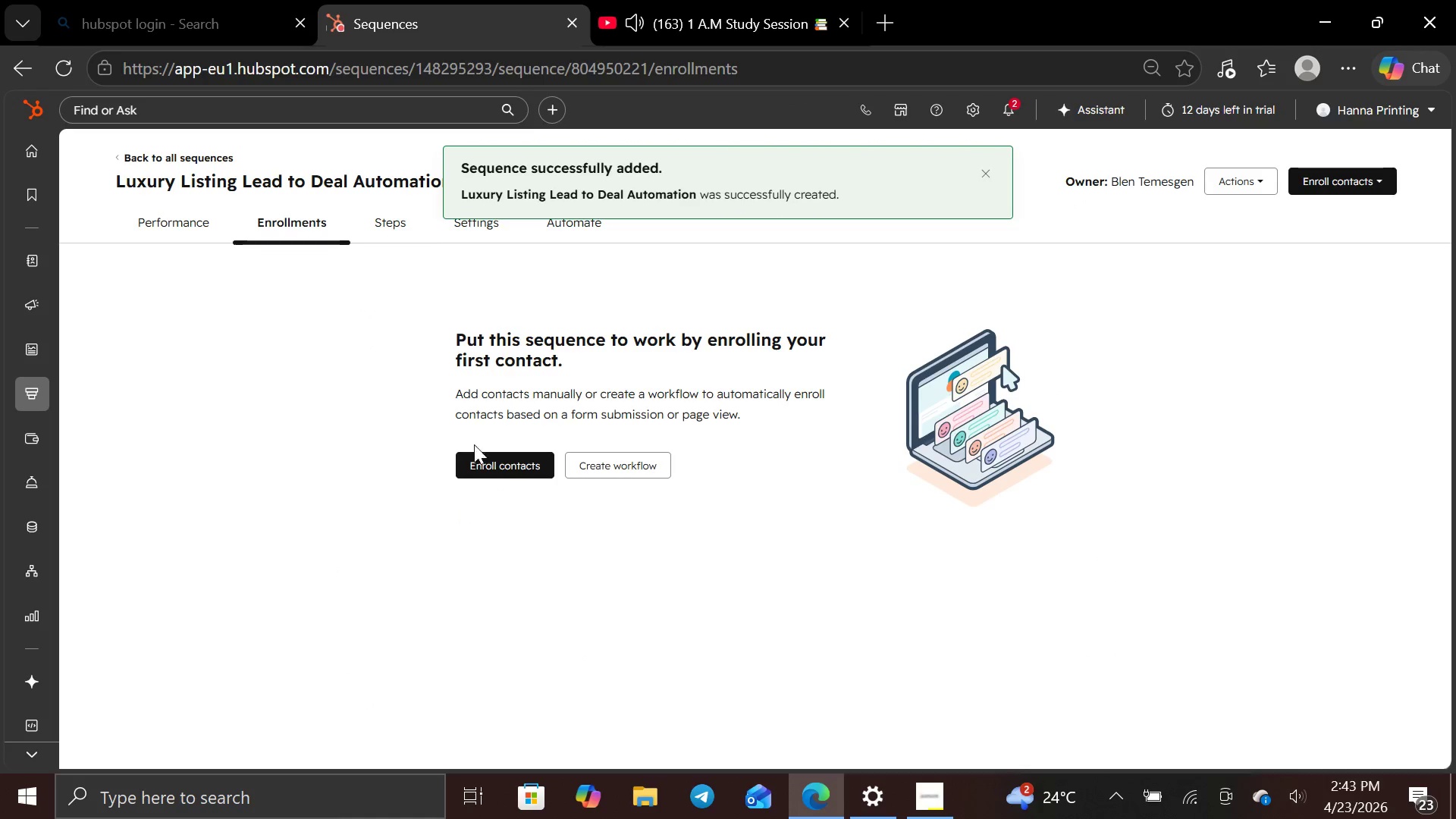 
left_click([1354, 177])
 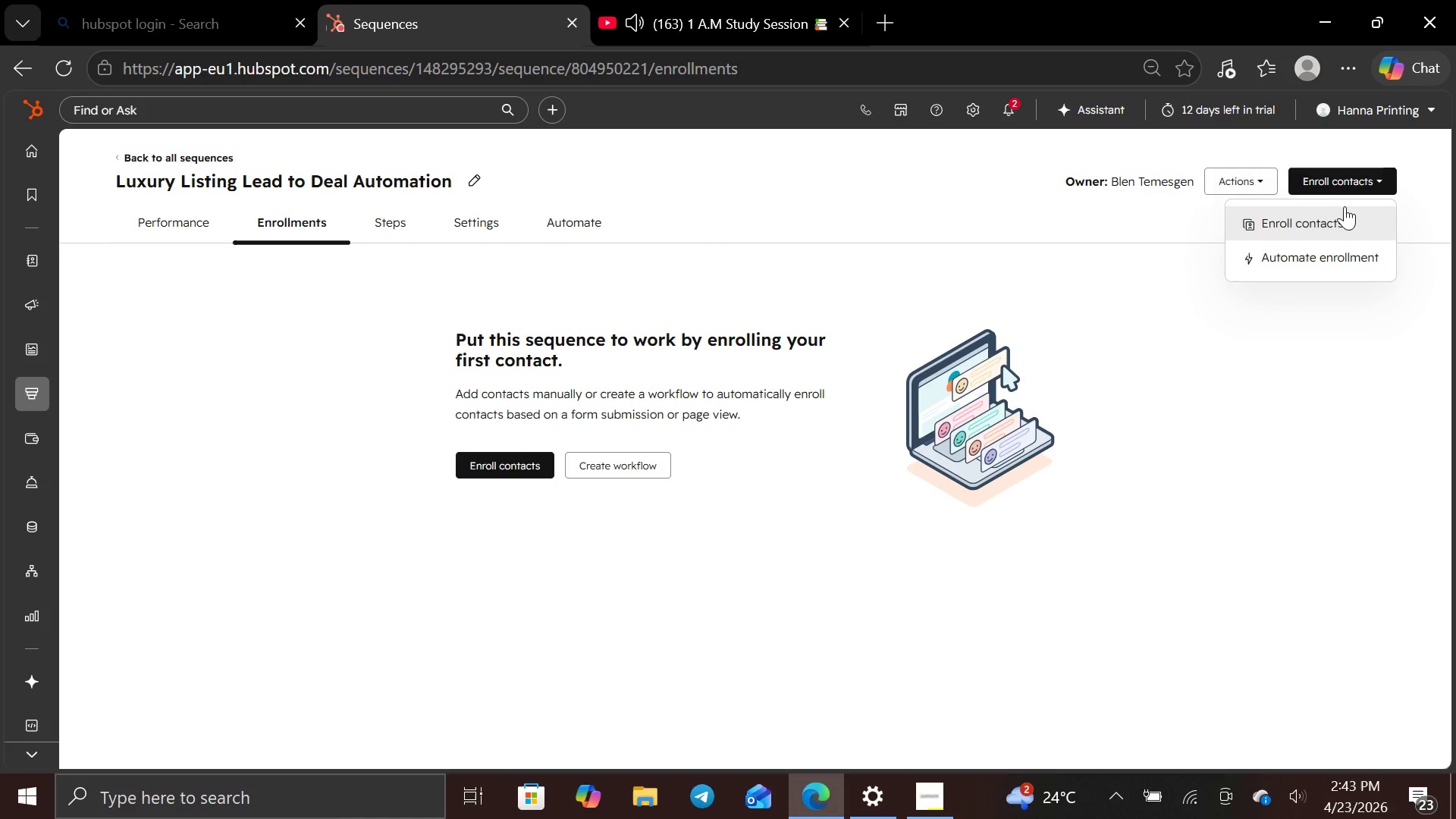 
left_click([1347, 212])
 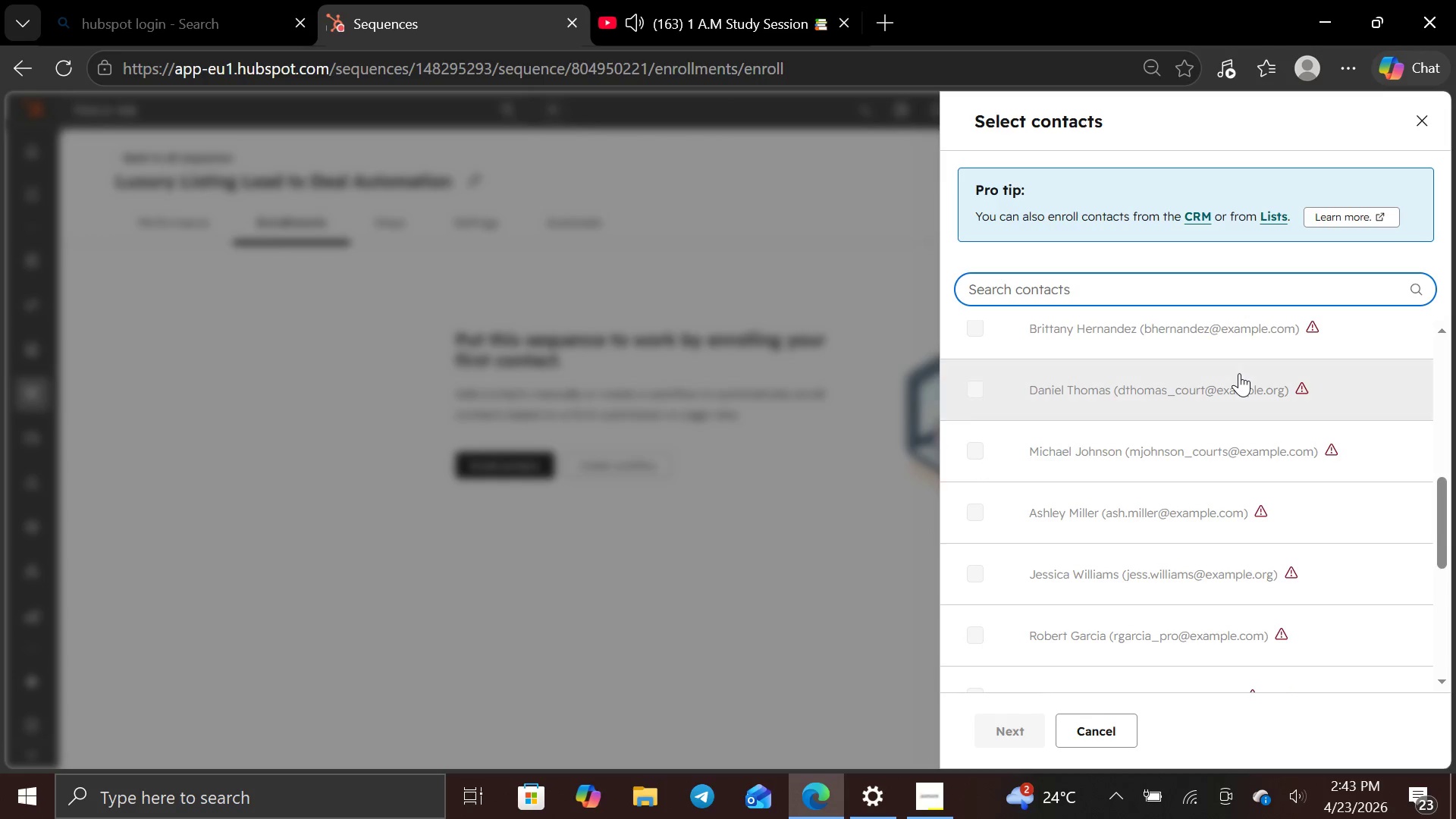 
wait(11.47)
 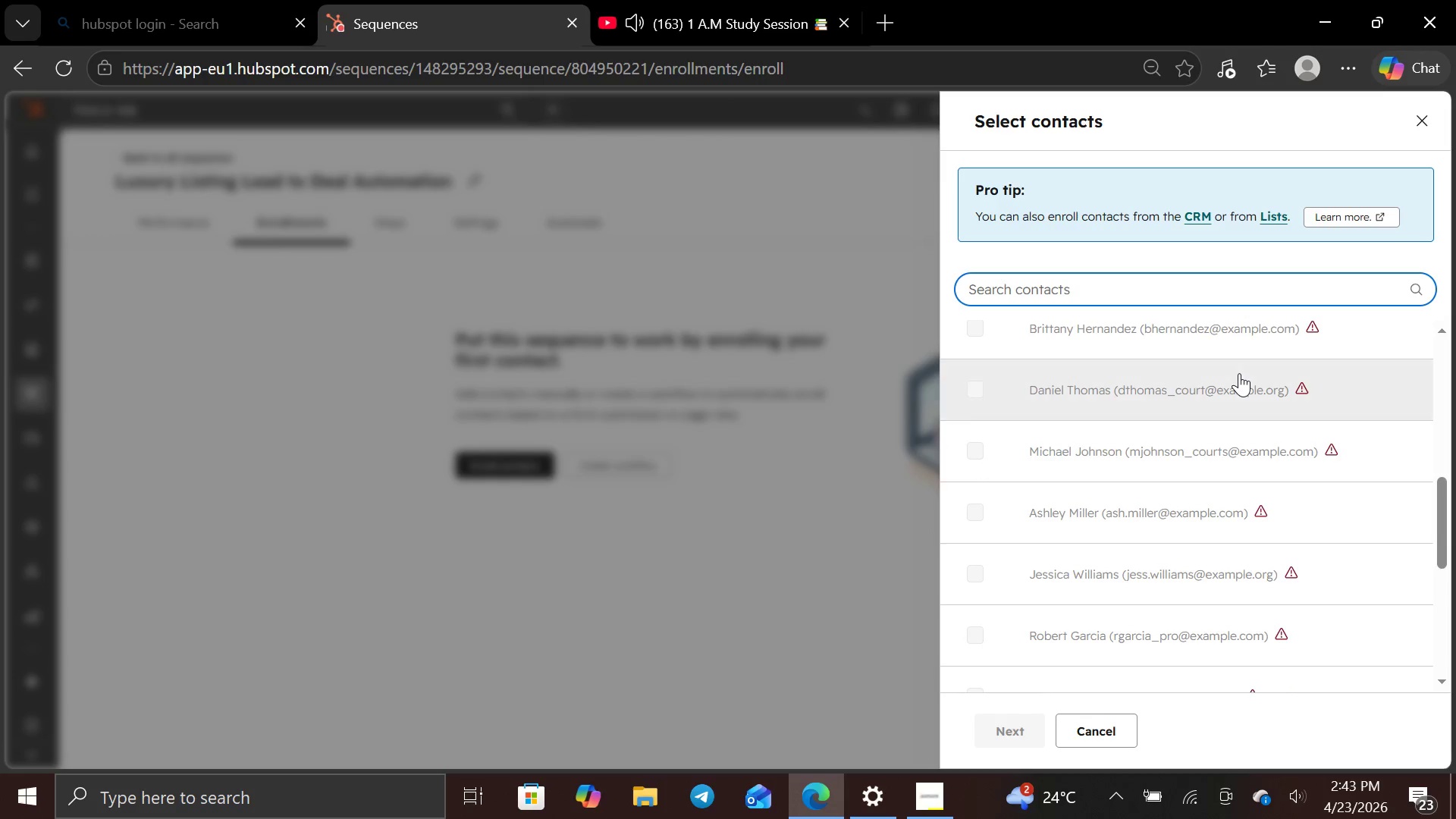 
left_click([915, 296])
 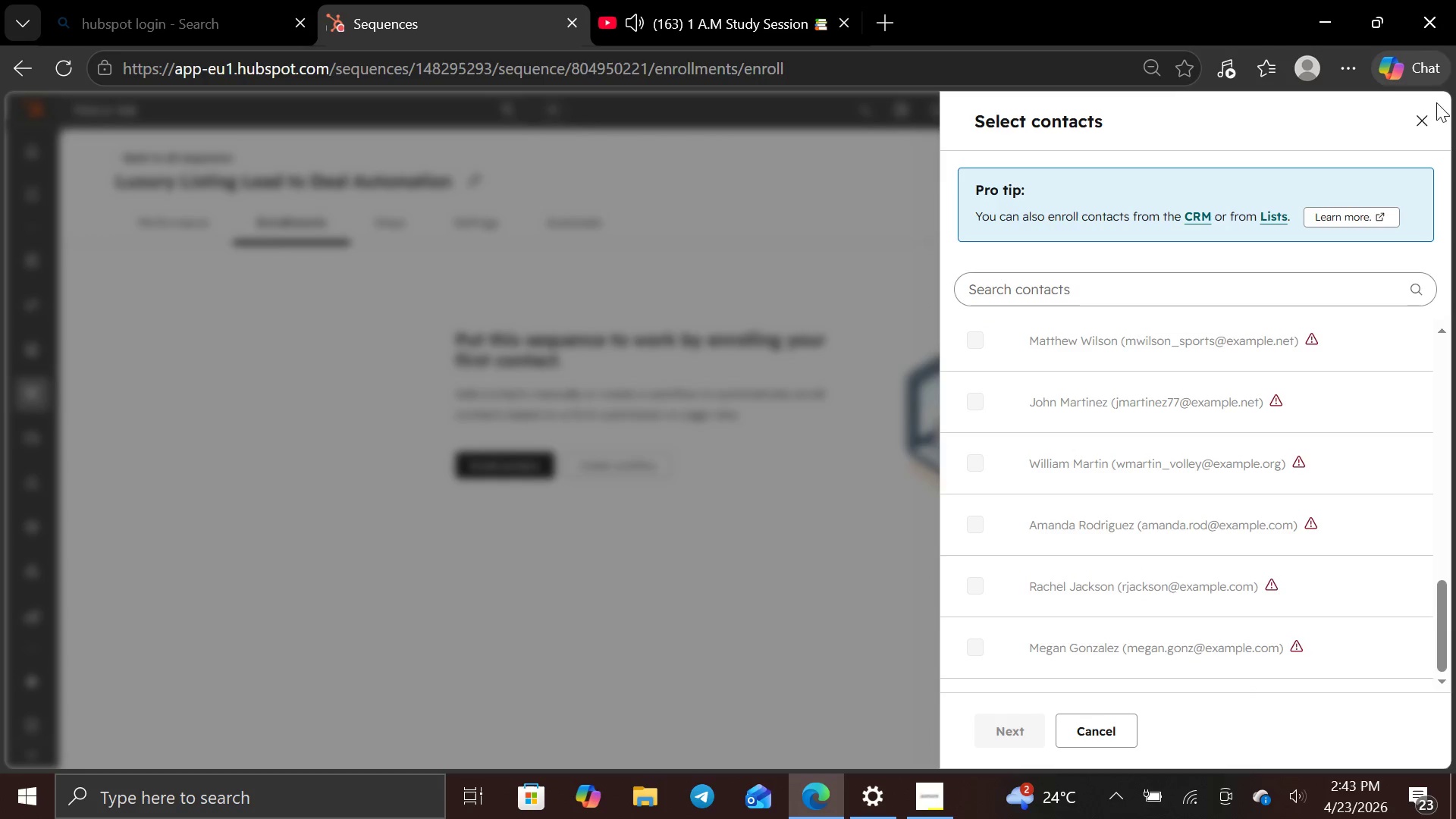 
left_click([1426, 122])
 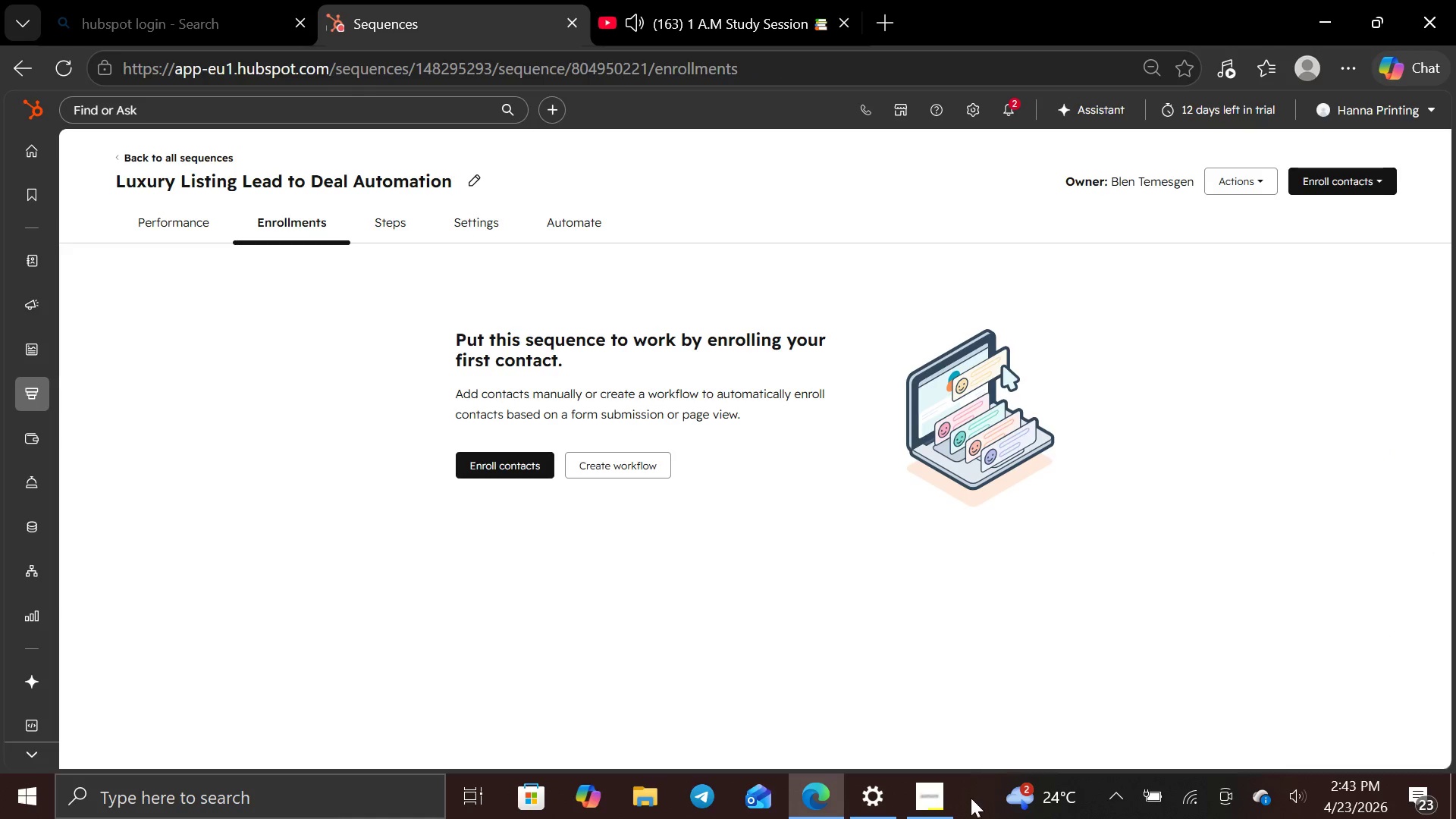 
left_click([946, 799])